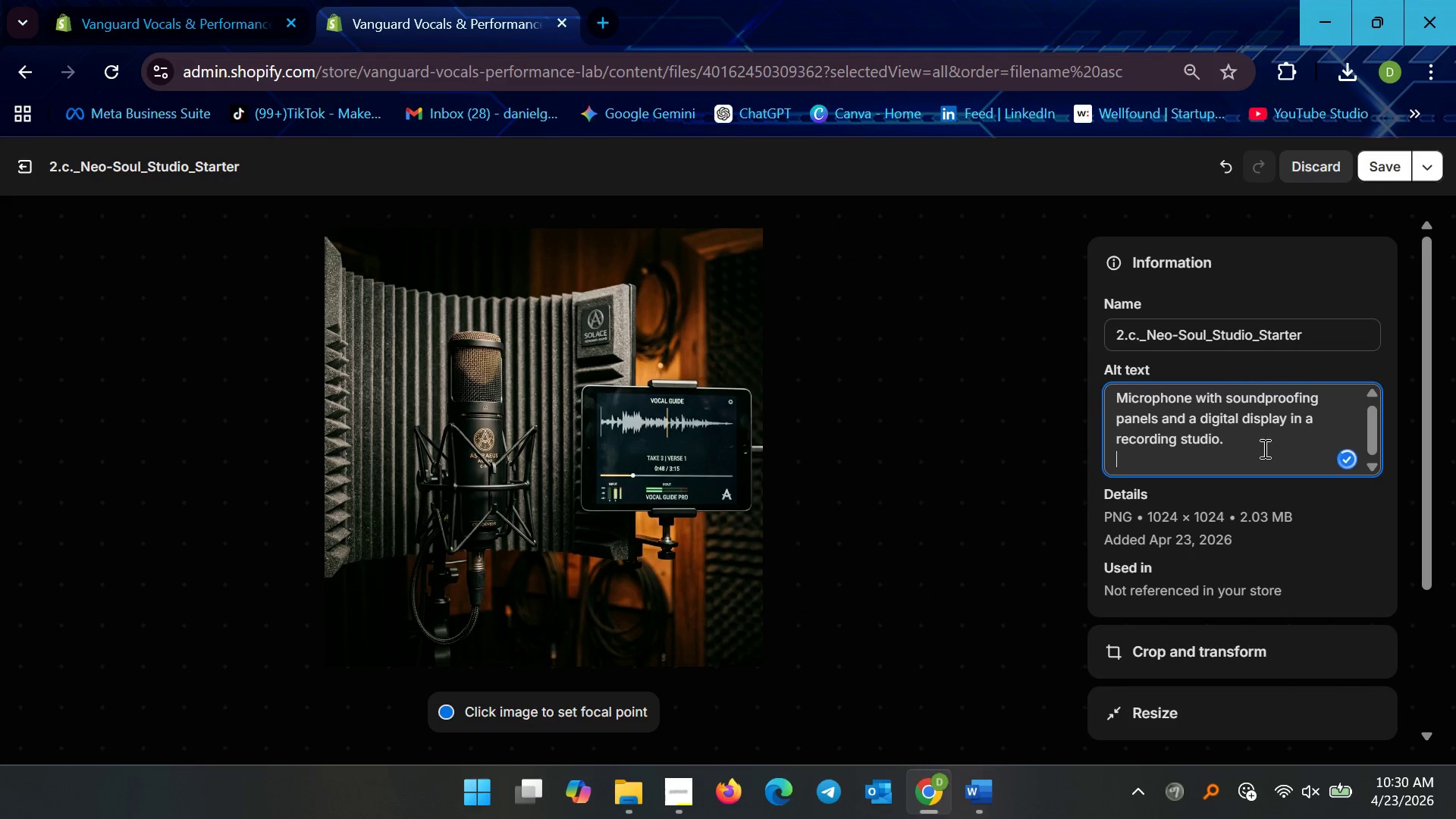 
key(Shift+Enter)
 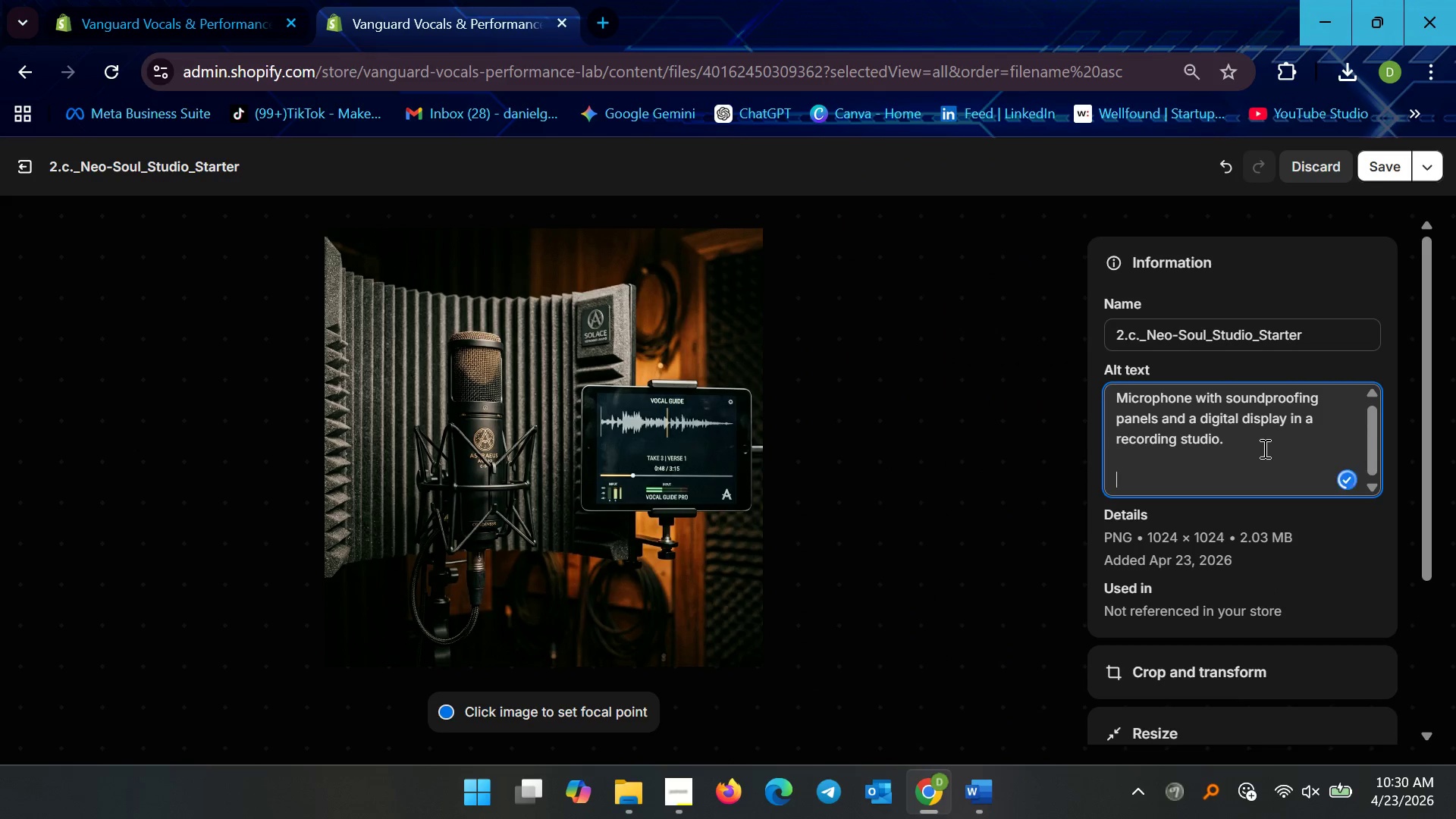 
key(Control+V)
 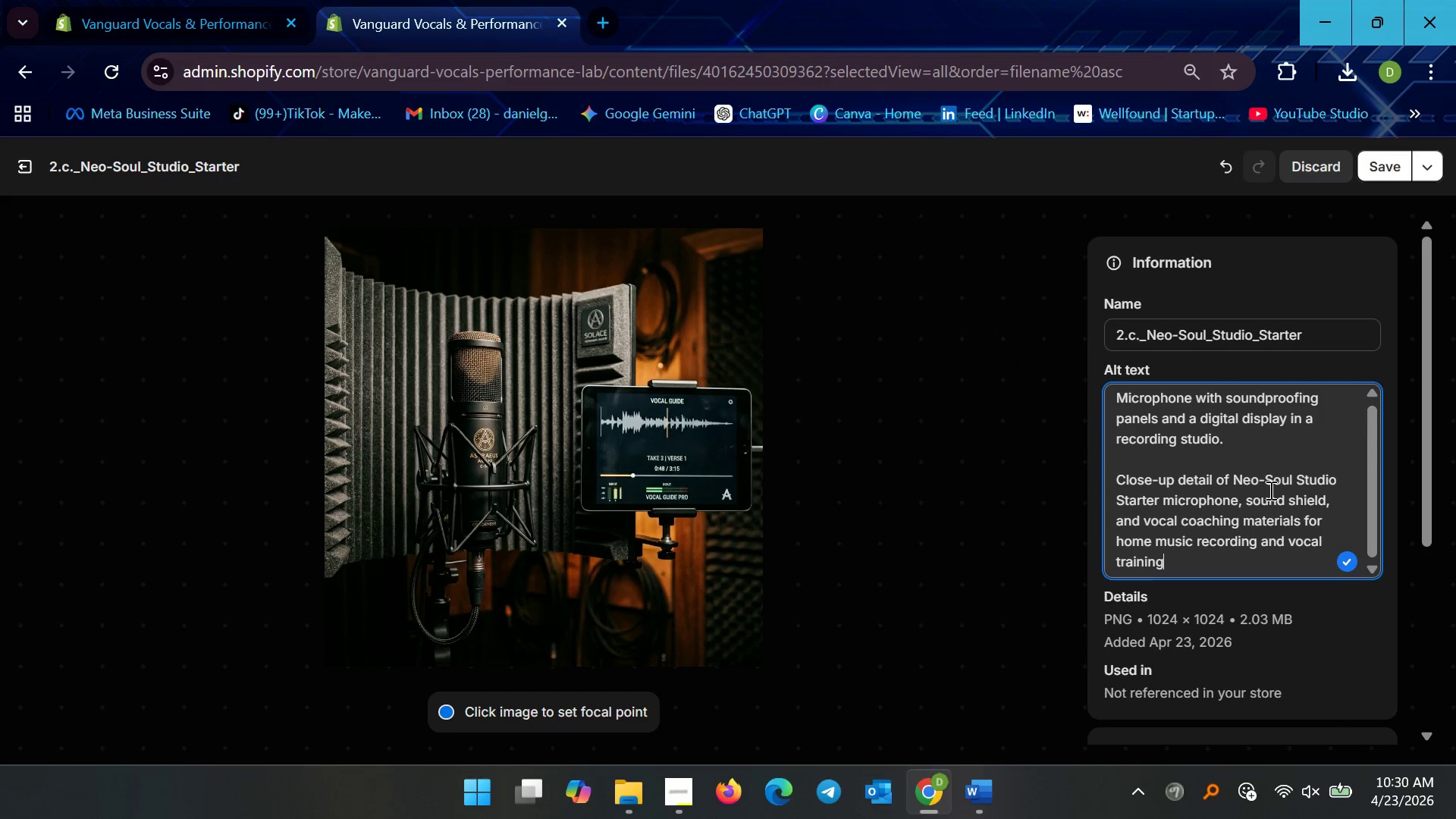 
wait(9.41)
 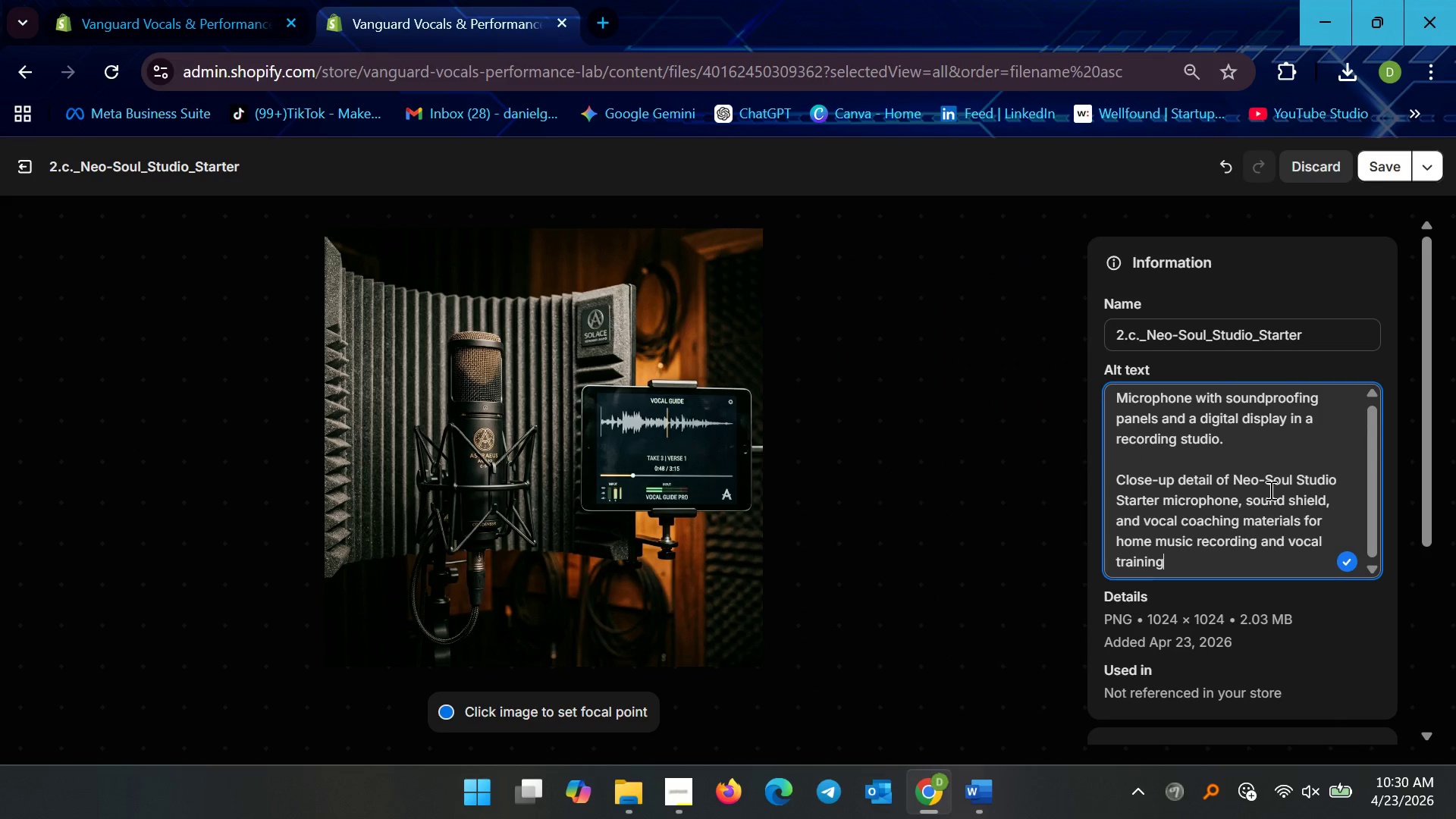 
scroll: coordinate [1207, 523], scroll_direction: none, amount: 0.0
 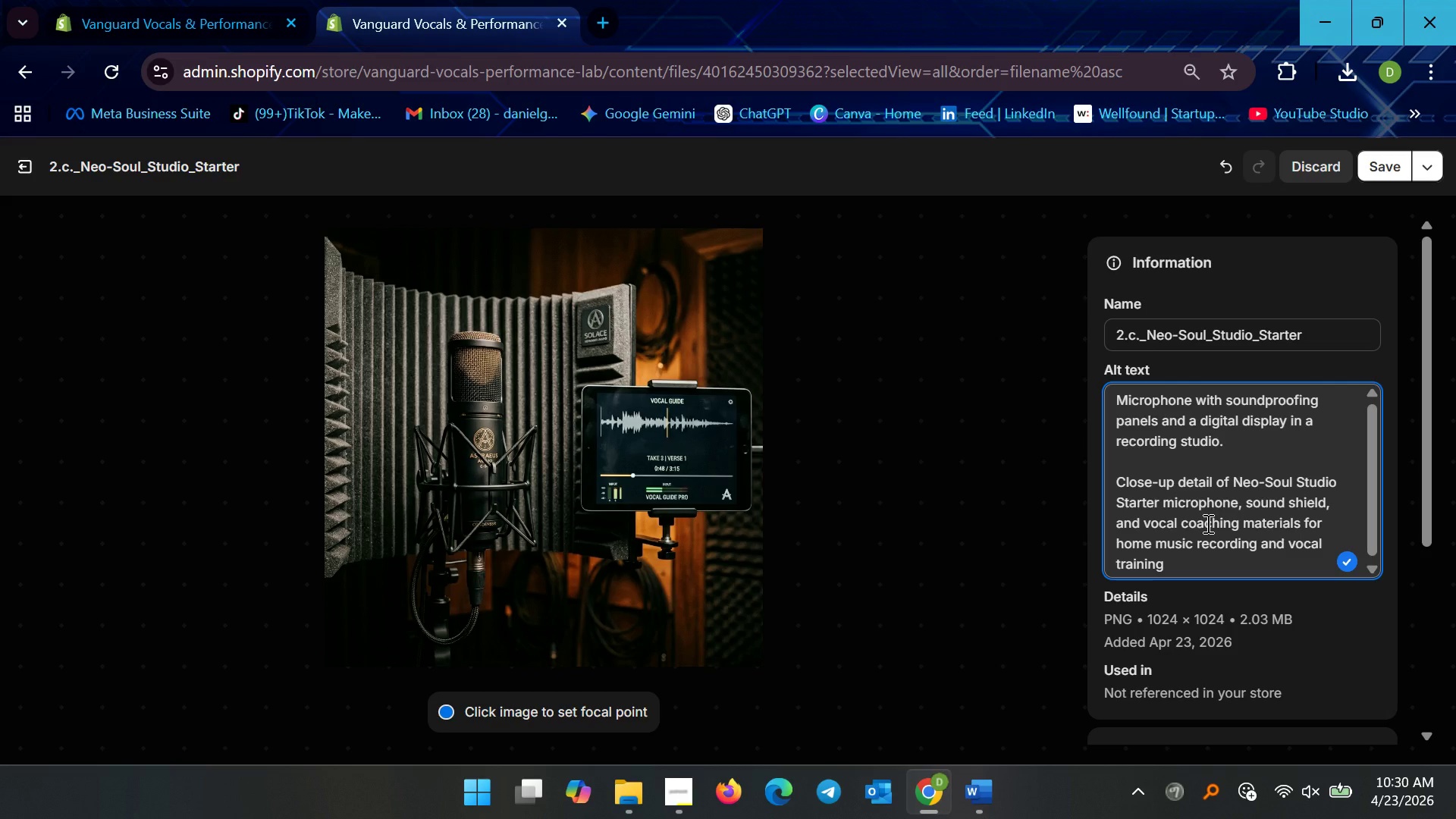 
wait(16.09)
 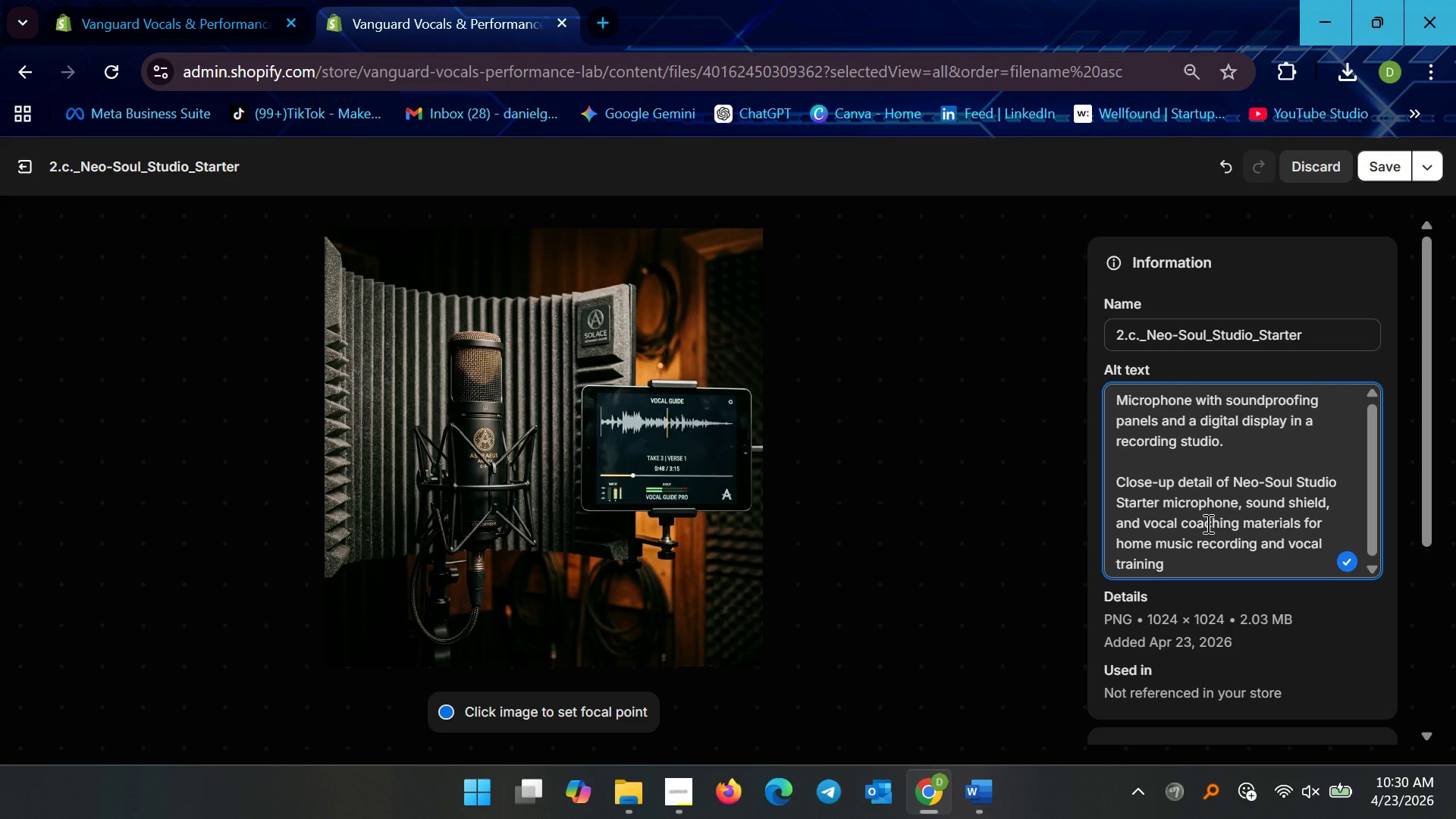 
left_click_drag(start_coordinate=[1188, 419], to_coordinate=[1291, 428])
 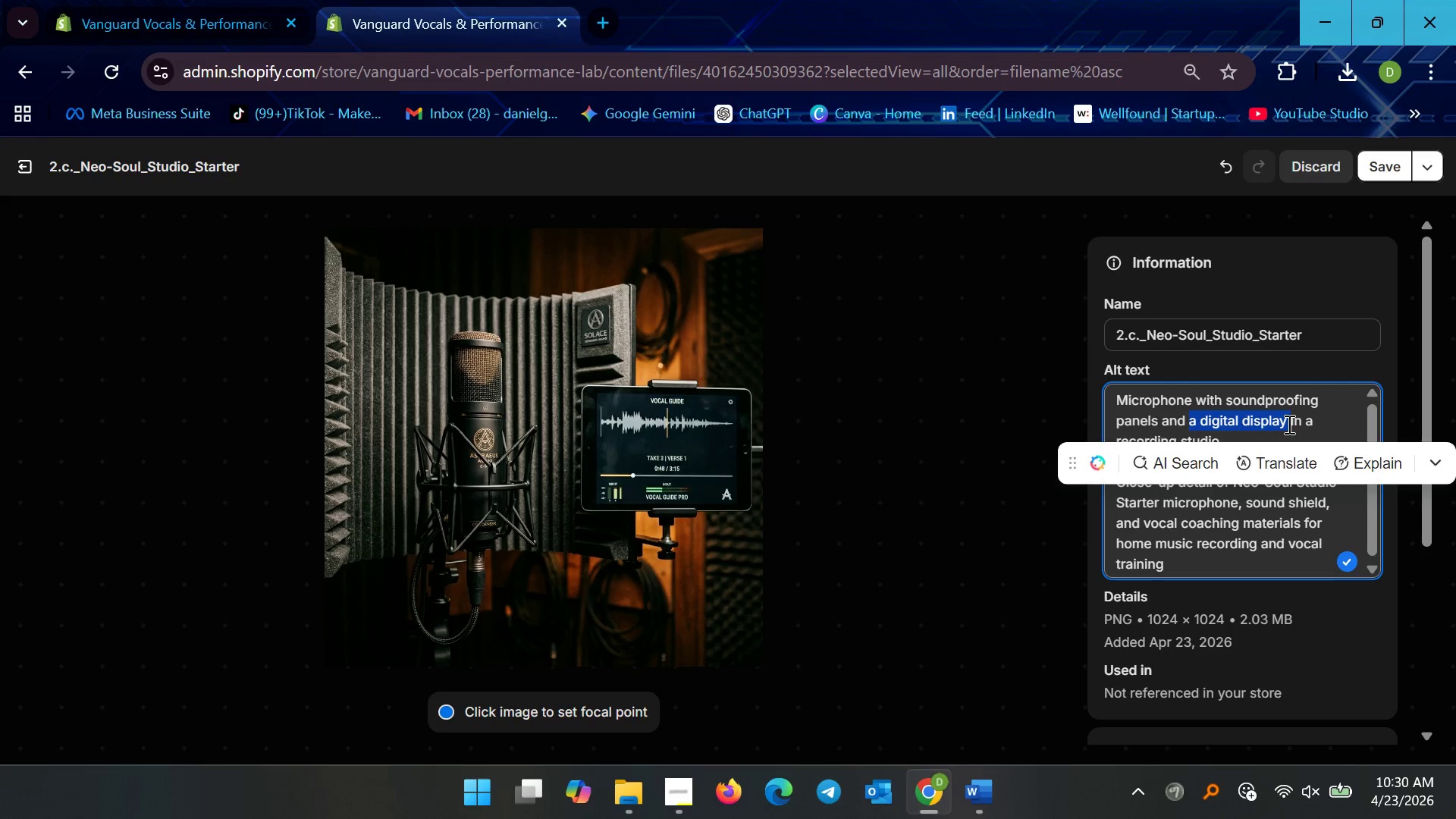 
key(Control+C)
 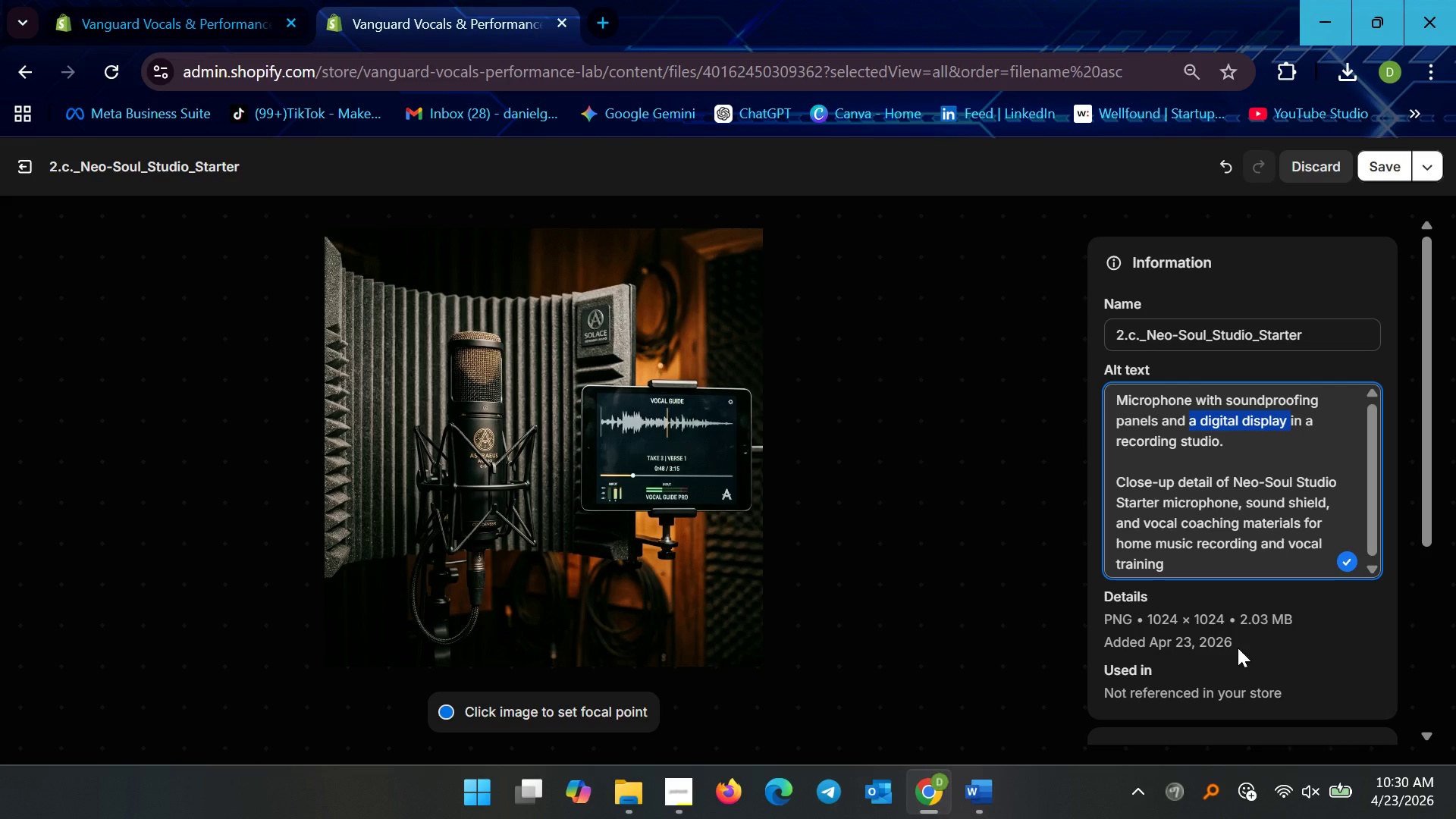 
key(Control+C)
 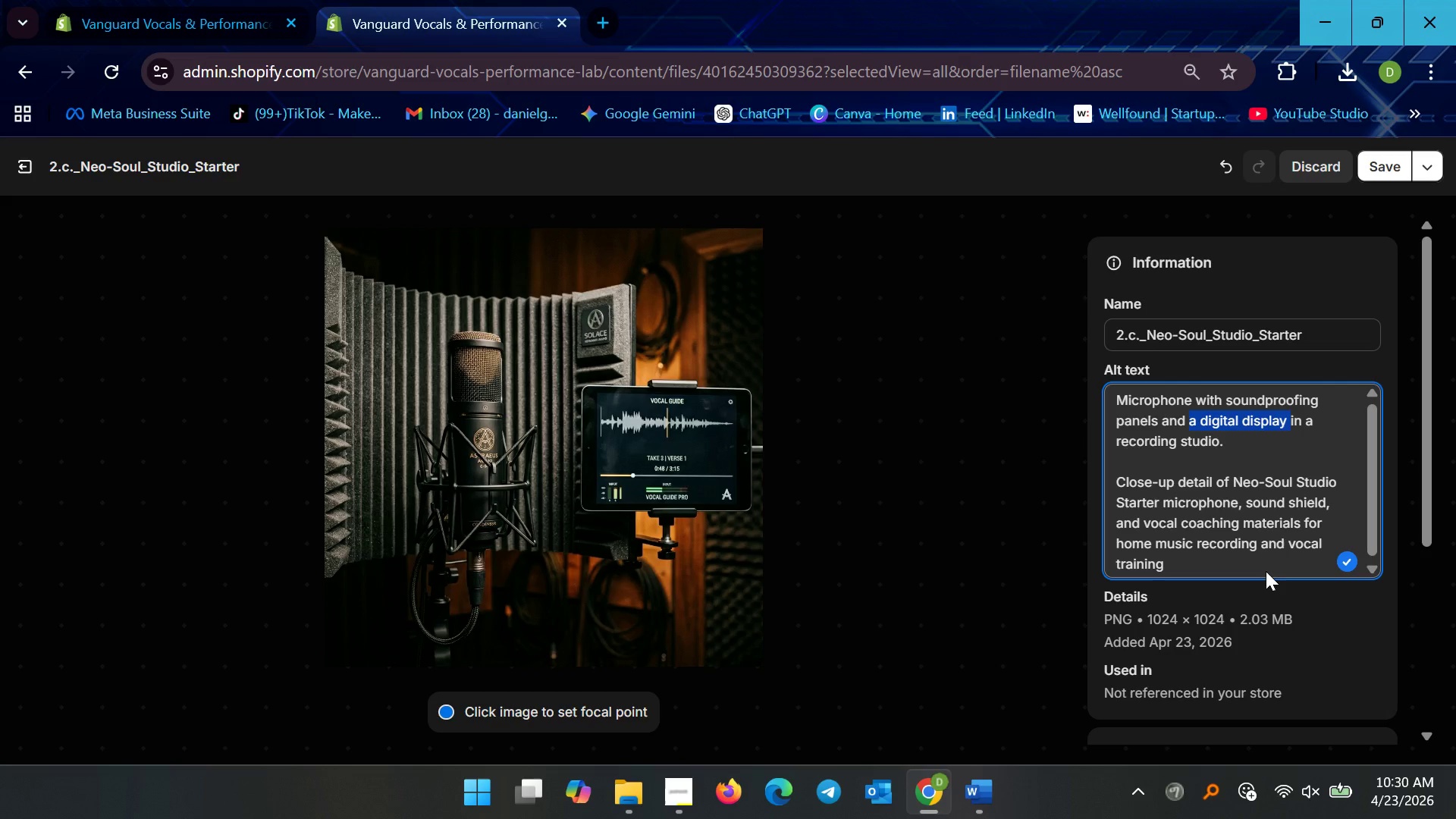 
key(Control+C)
 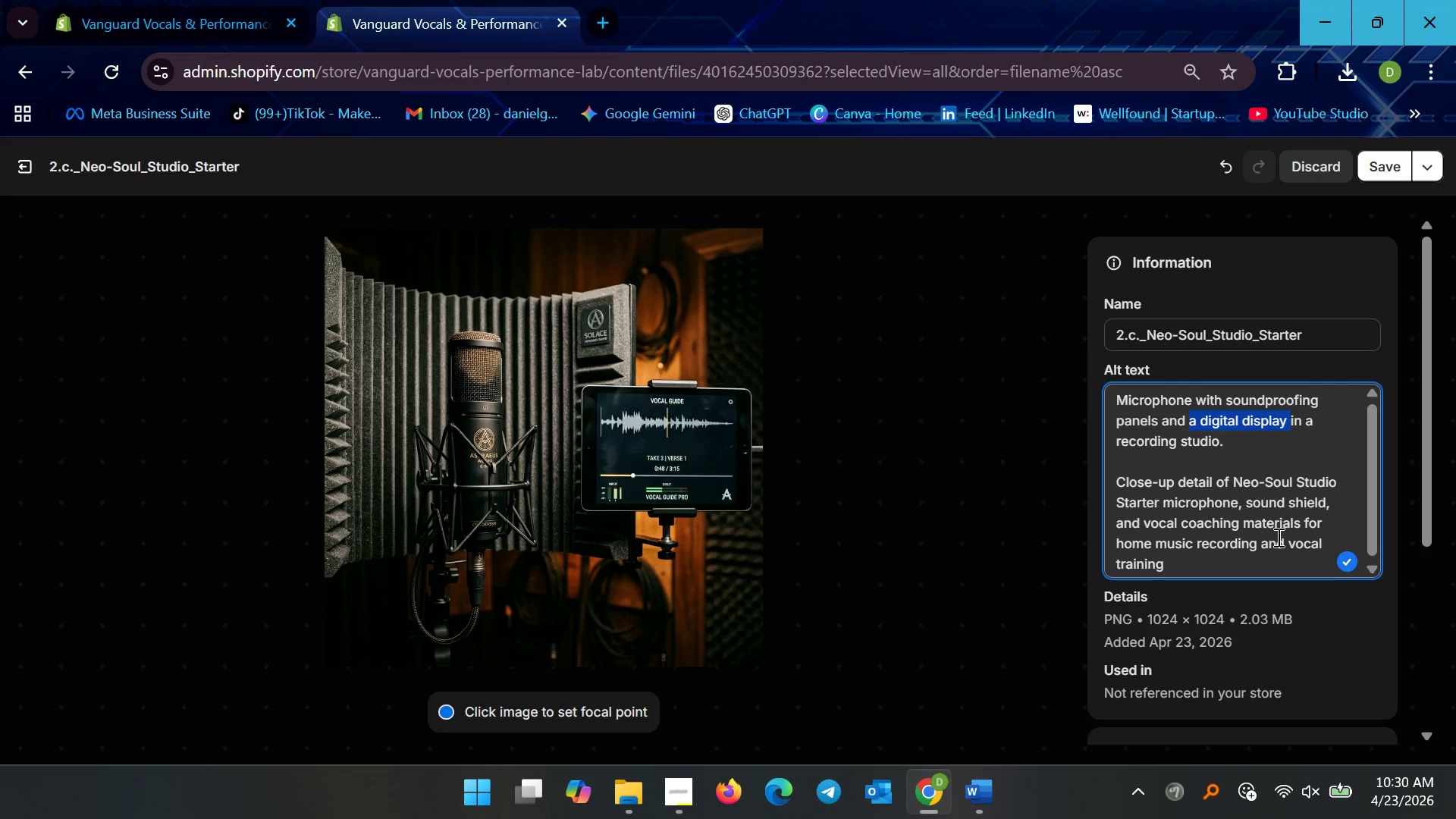 
left_click([1277, 537])
 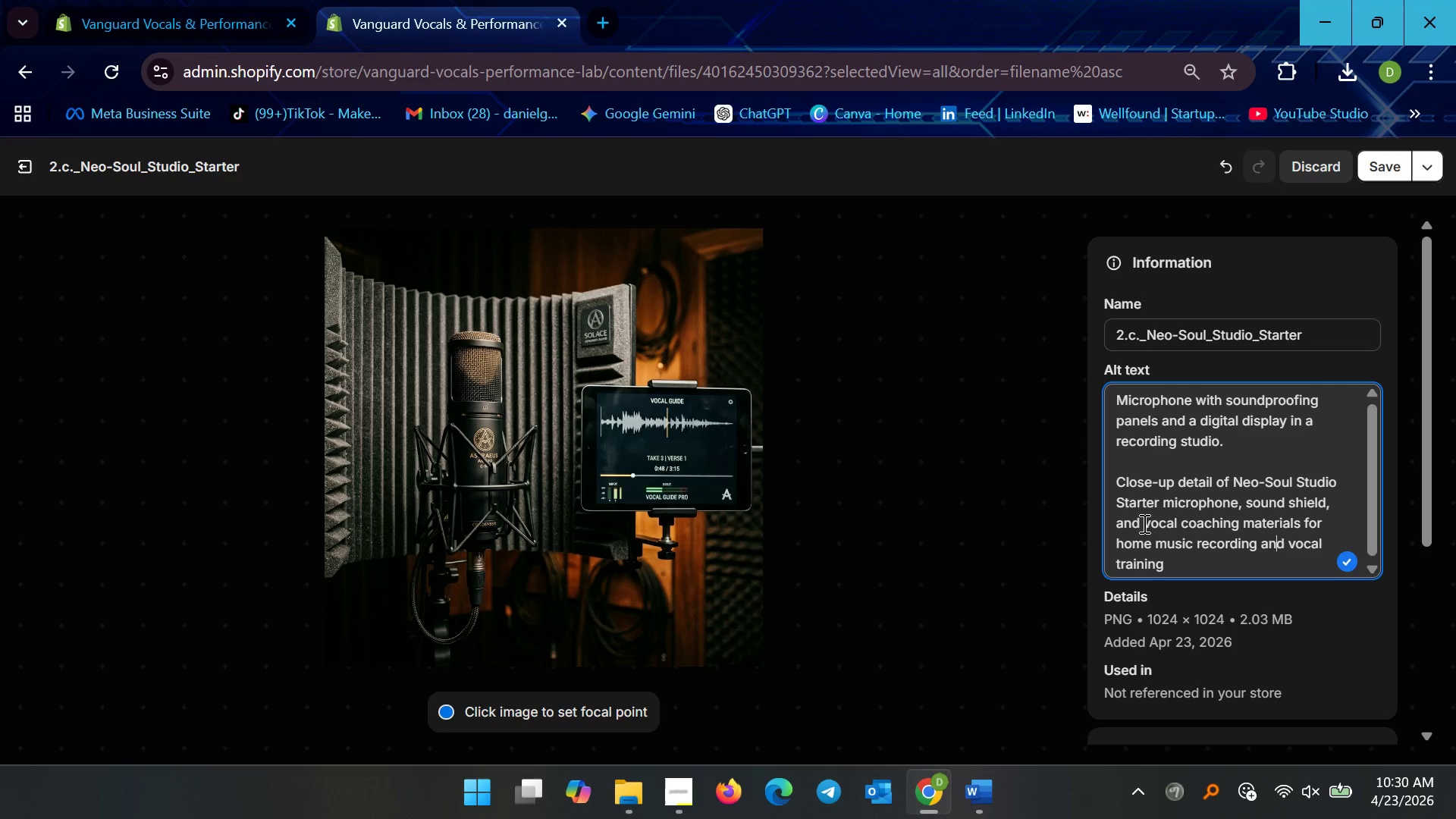 
left_click_drag(start_coordinate=[1147, 523], to_coordinate=[1302, 516])
 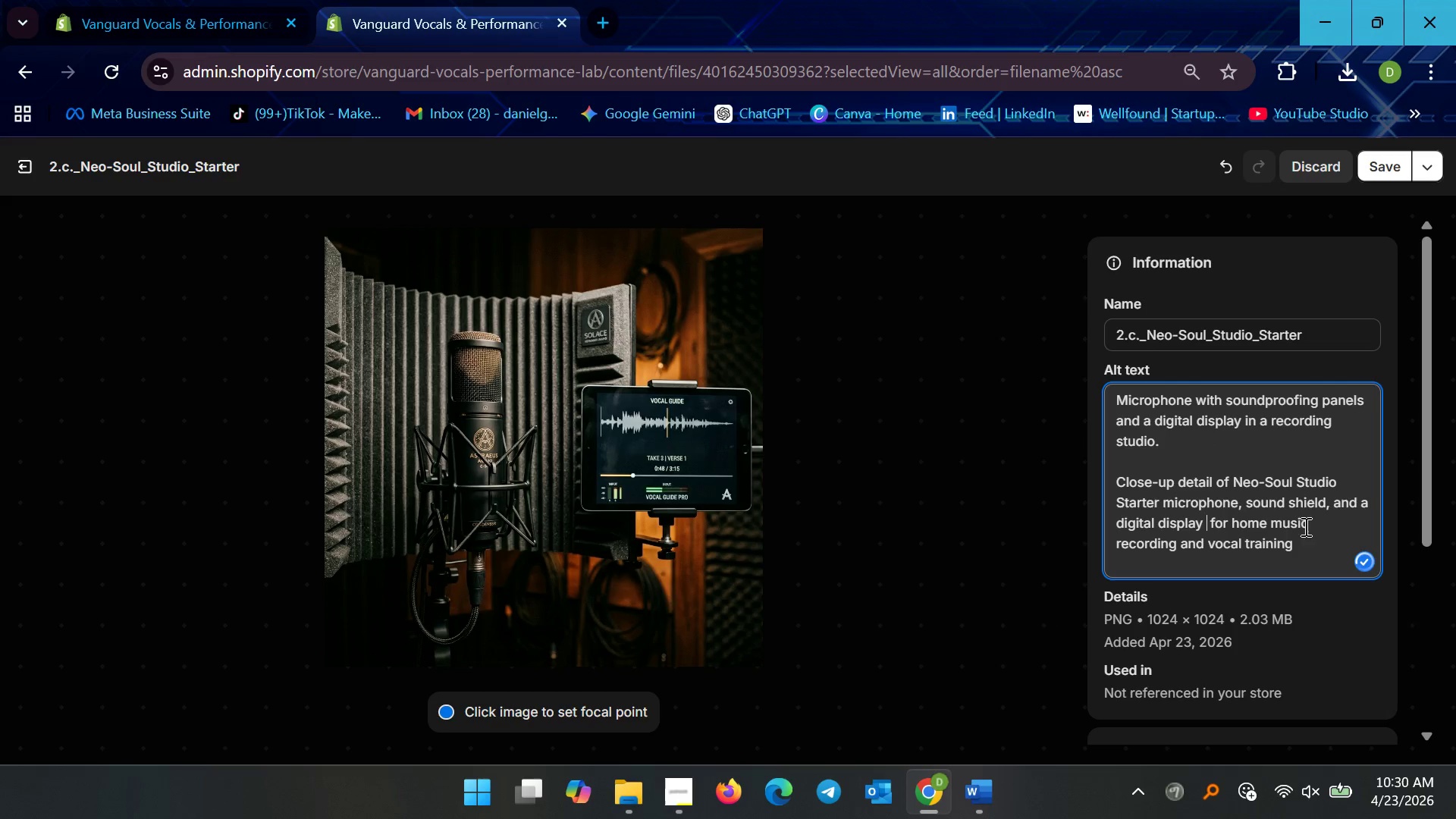 
key(Control+V)
 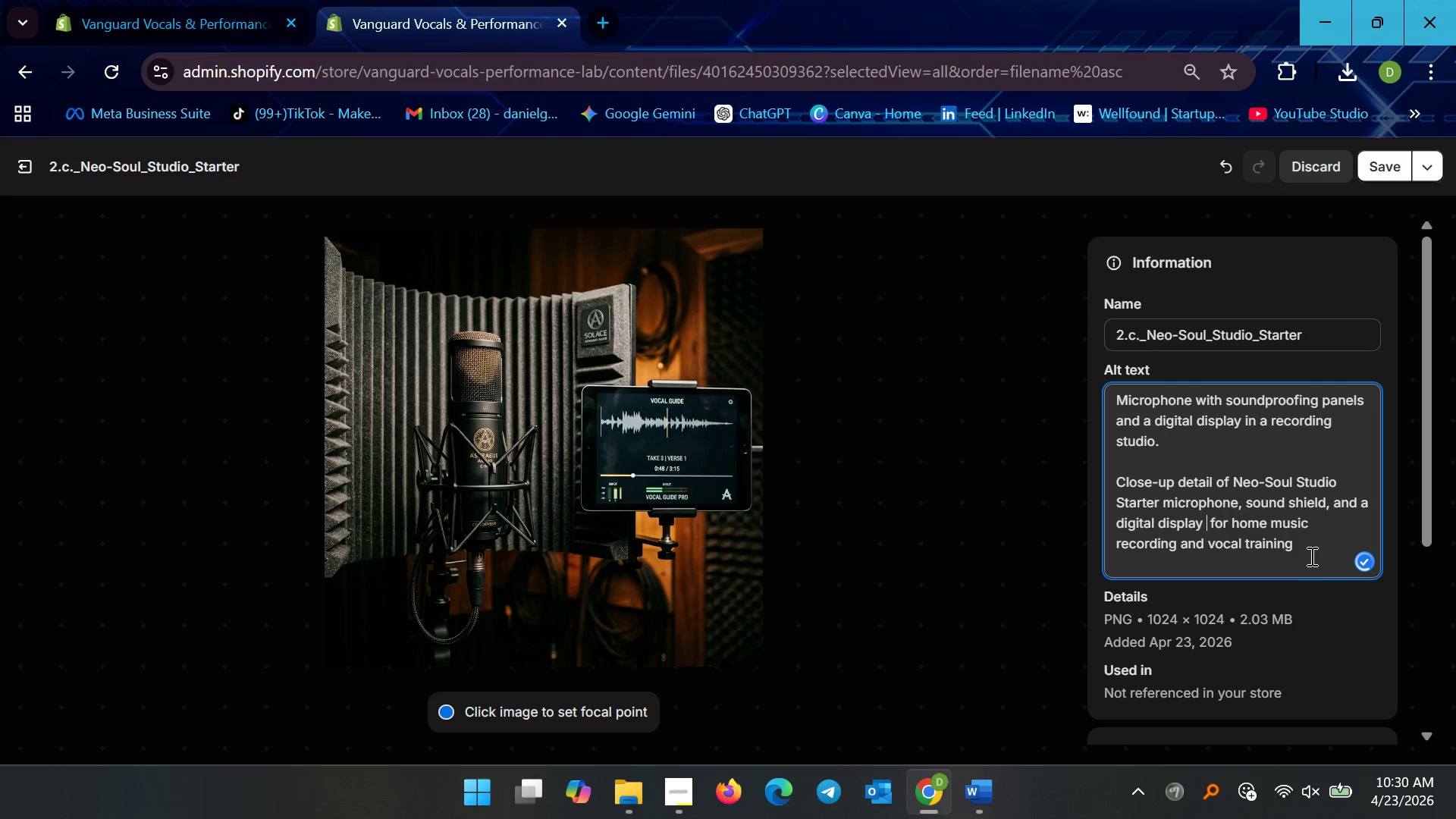 
key(Backspace)
 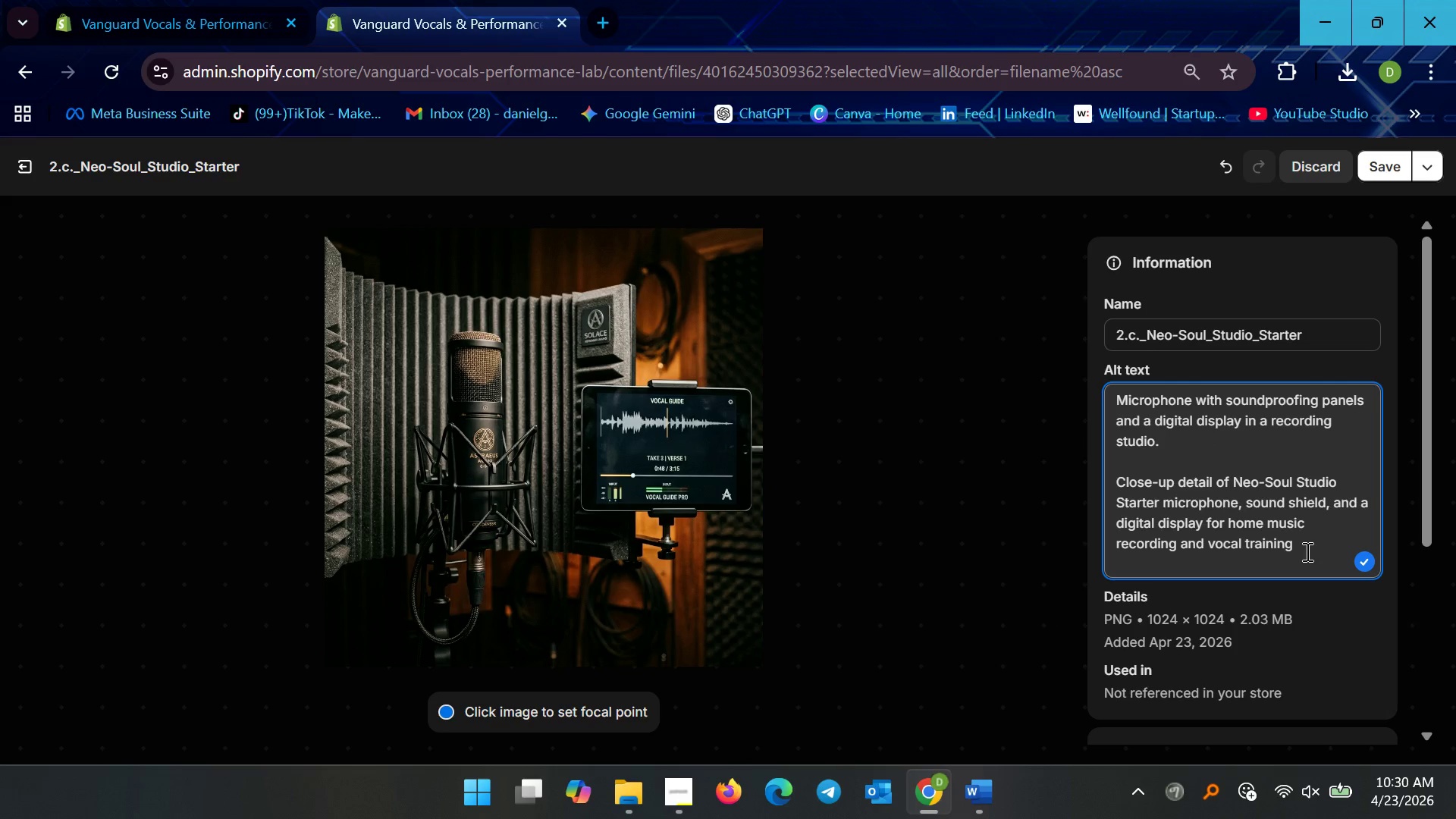 
left_click([1306, 551])
 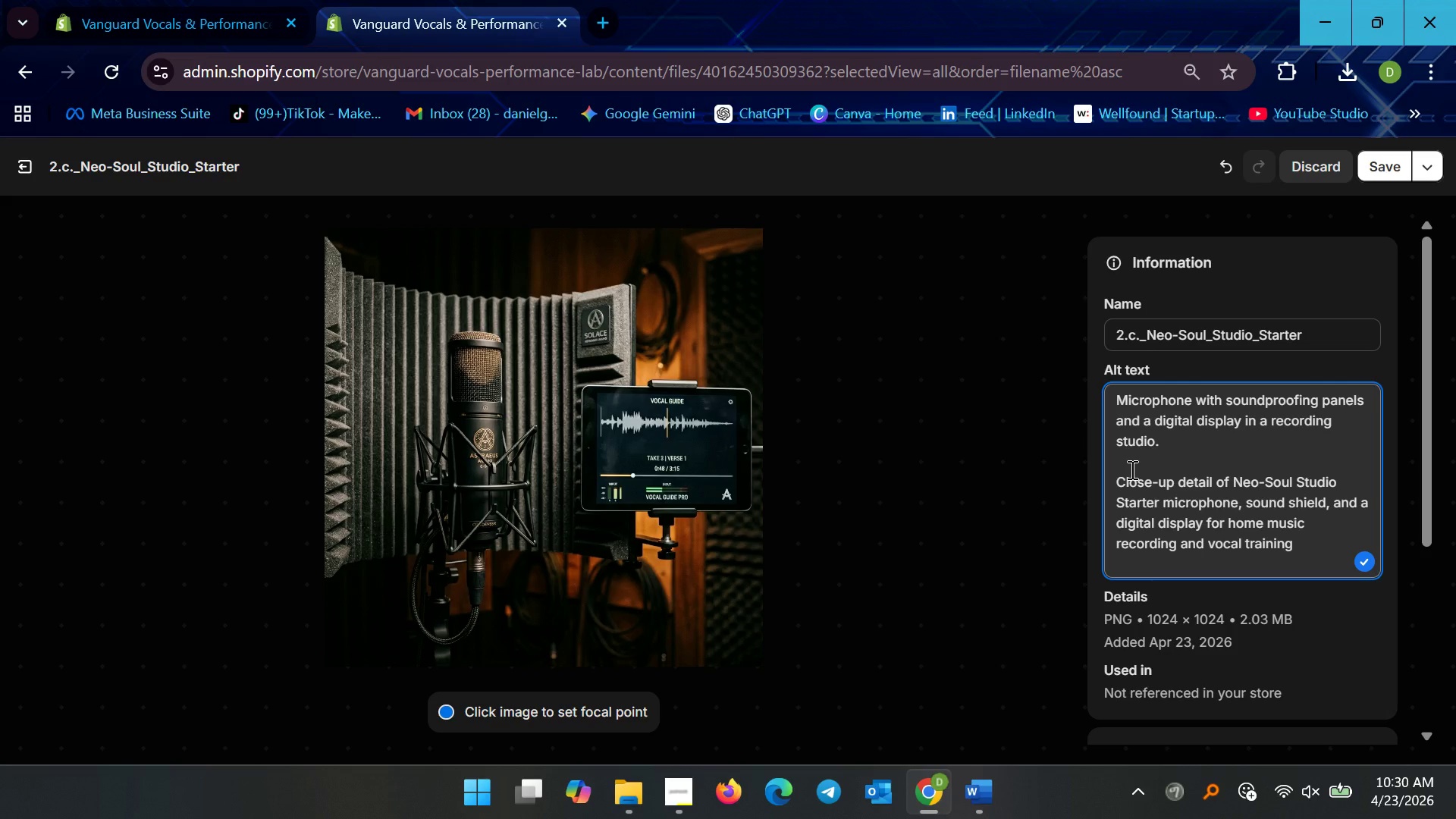 
wait(8.91)
 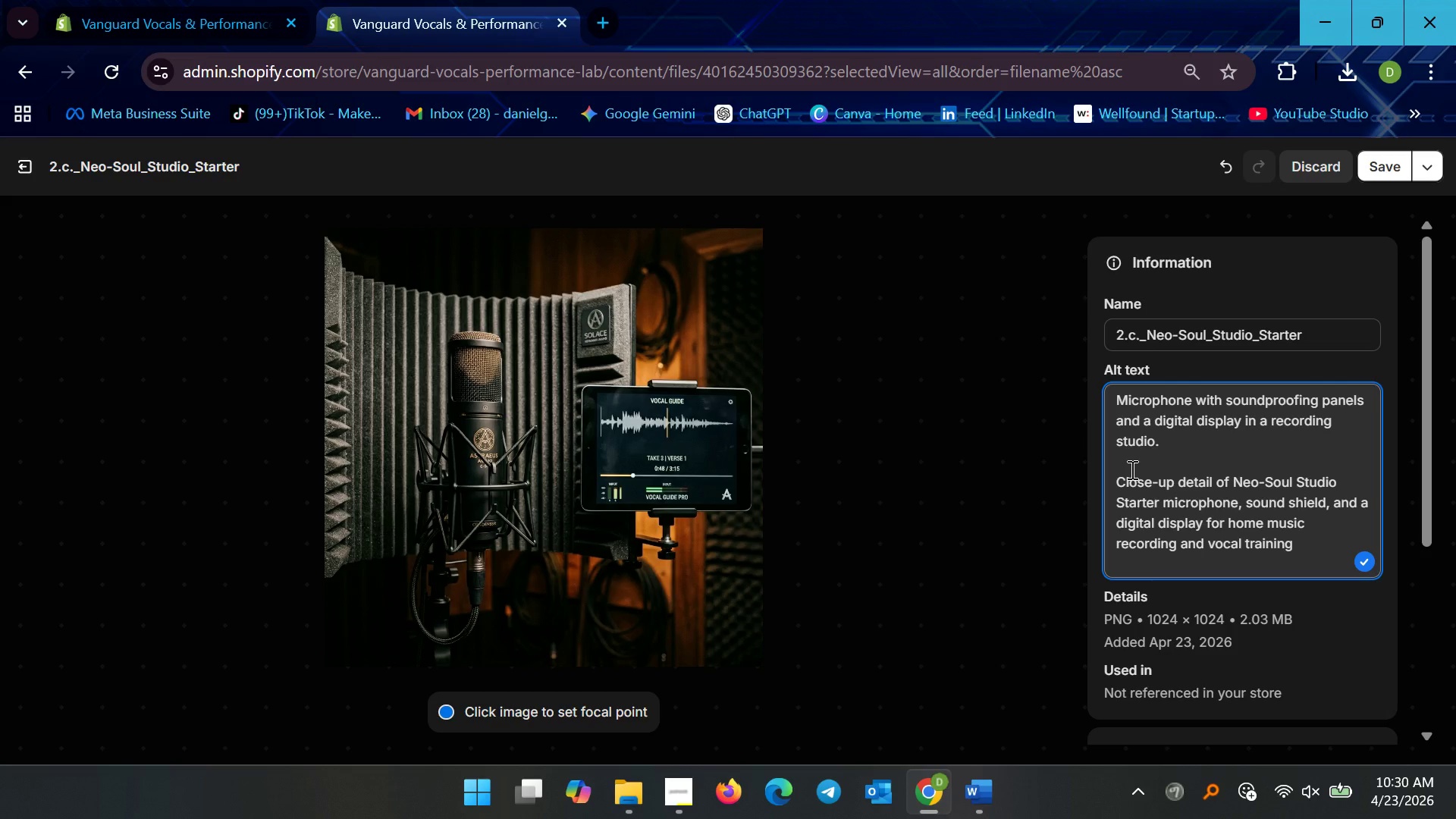 
left_click_drag(start_coordinate=[1183, 444], to_coordinate=[1243, 425])
 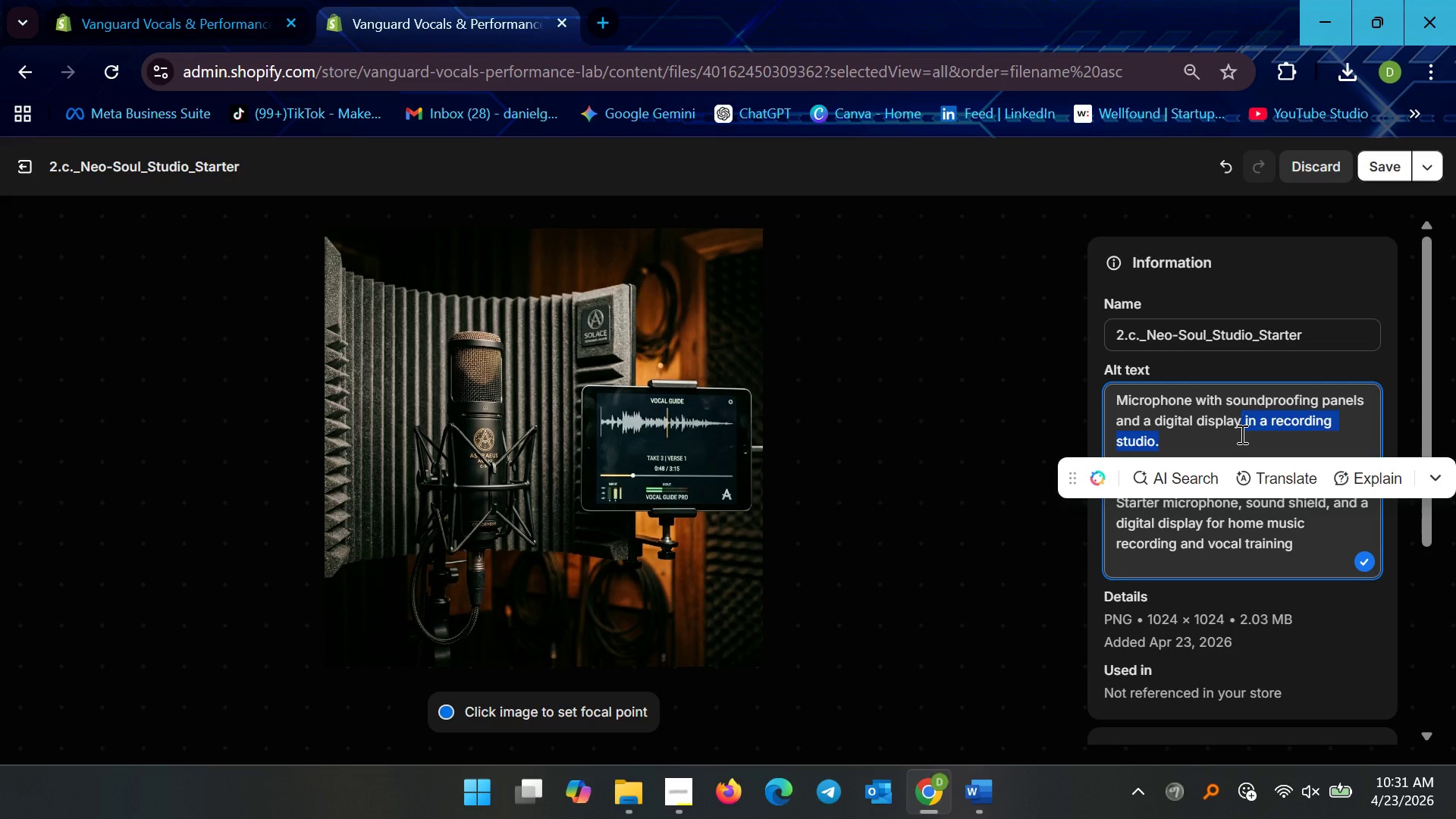 
key(Control+X)
 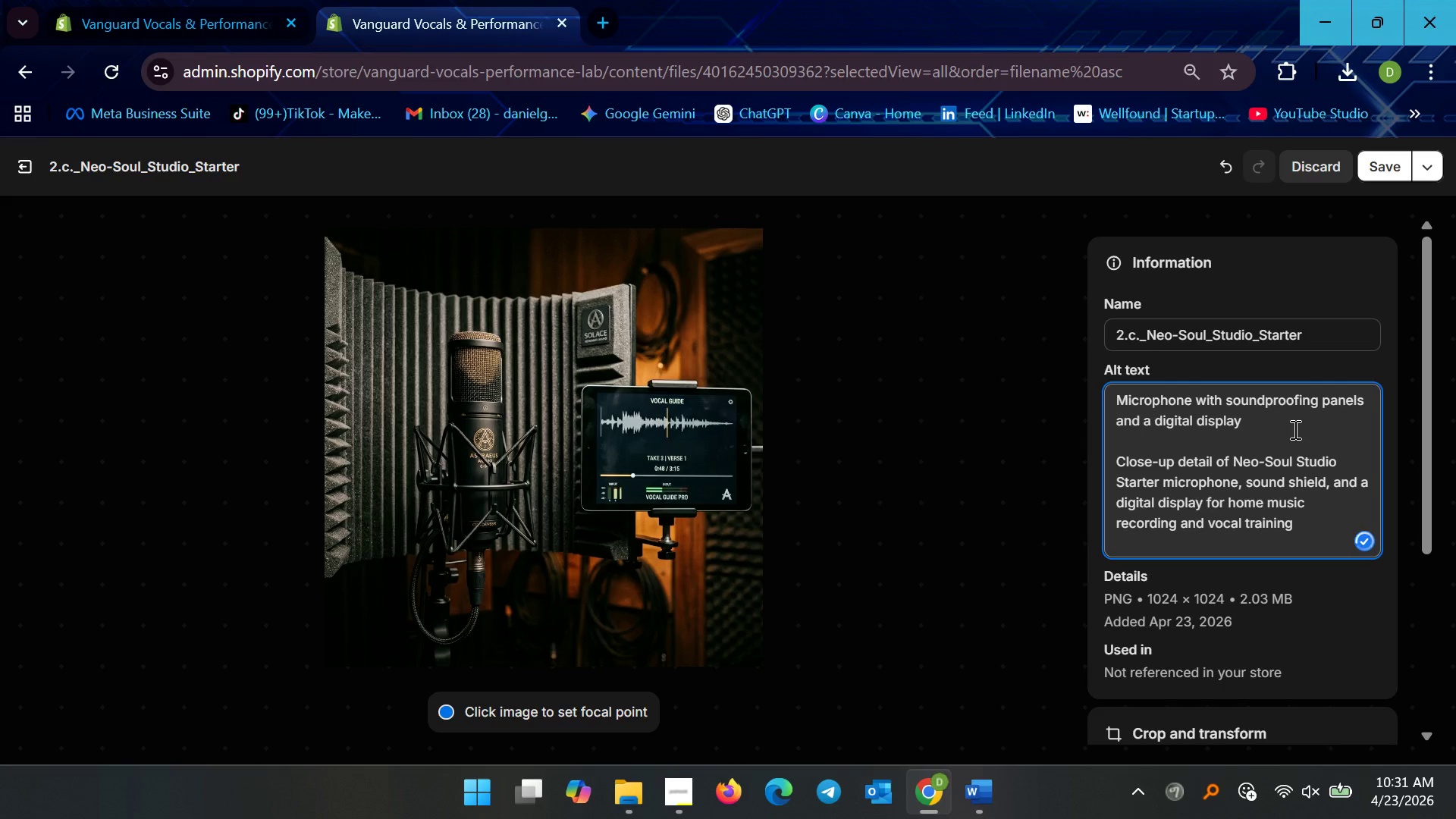 
left_click_drag(start_coordinate=[1294, 429], to_coordinate=[1088, 396])
 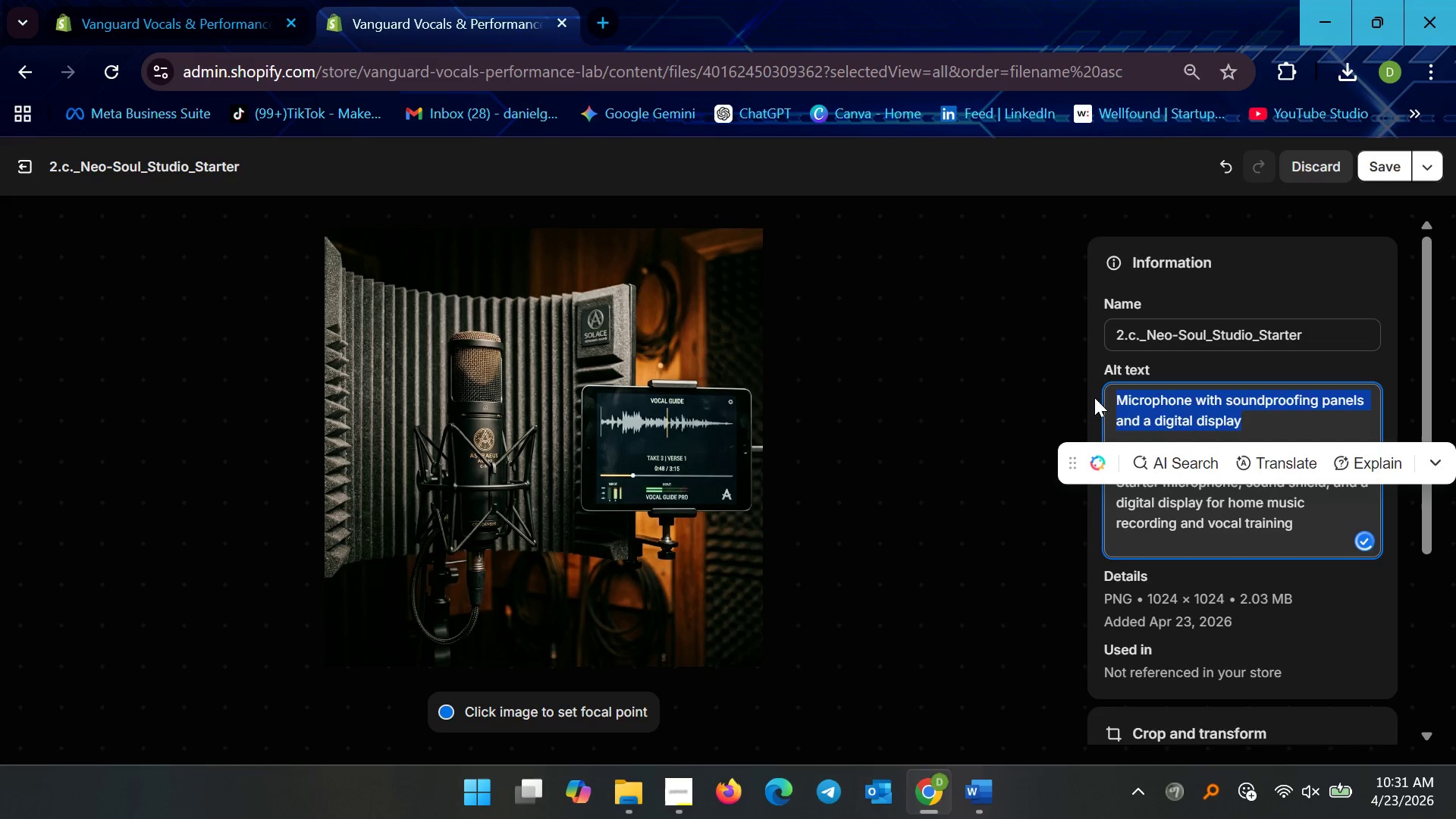 
key(Backspace)
 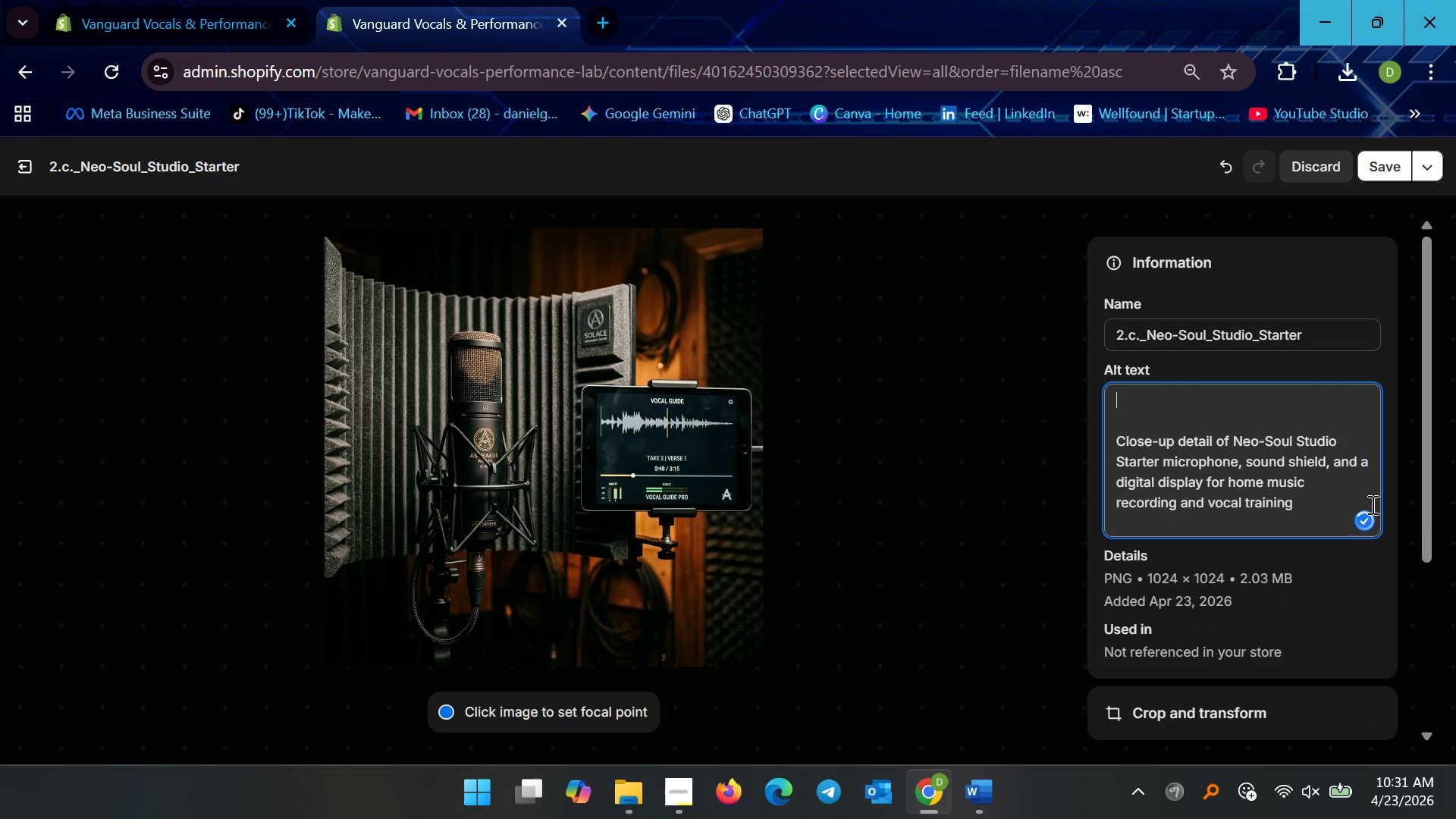 
key(Delete)
 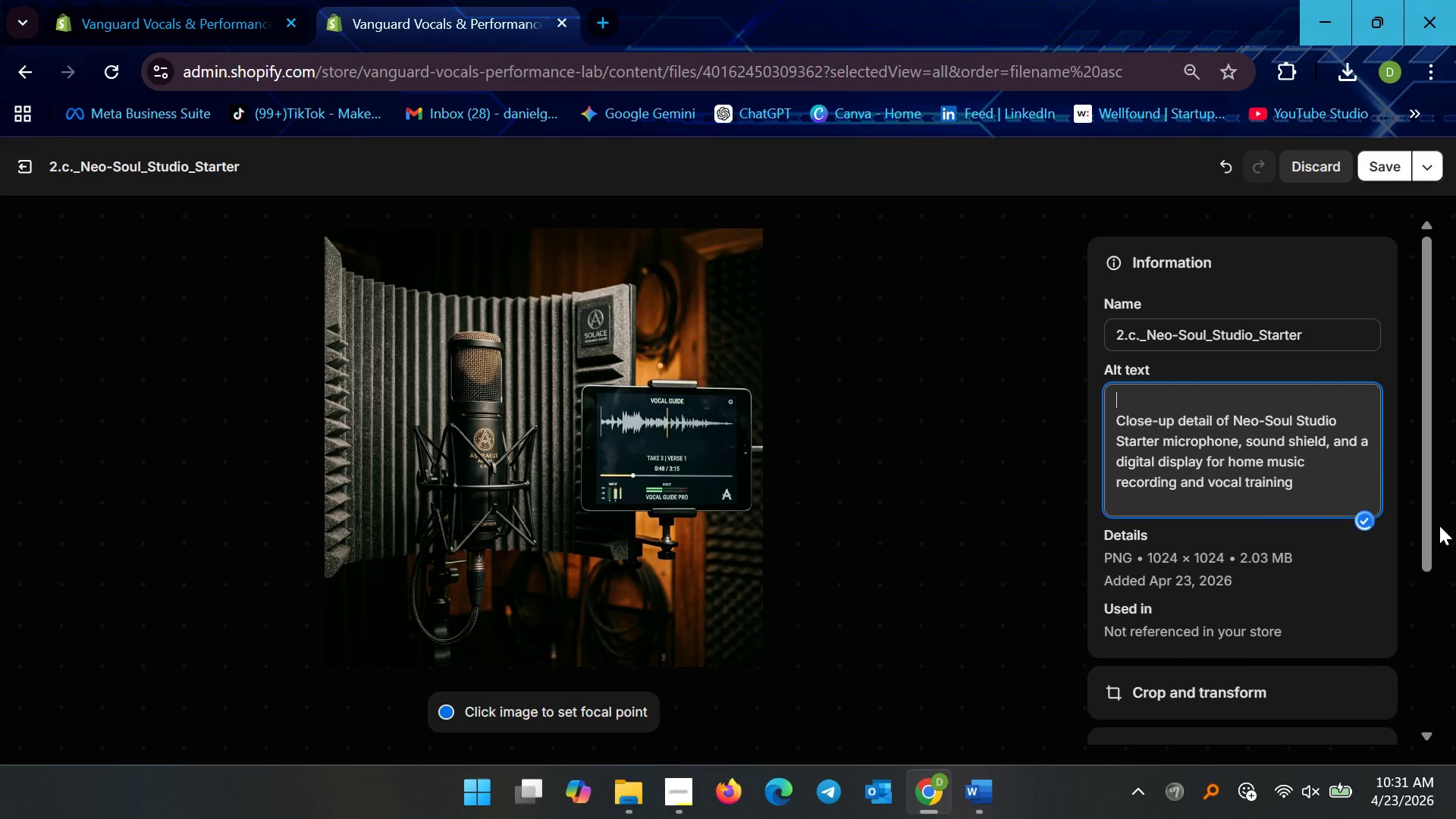 
key(Delete)
 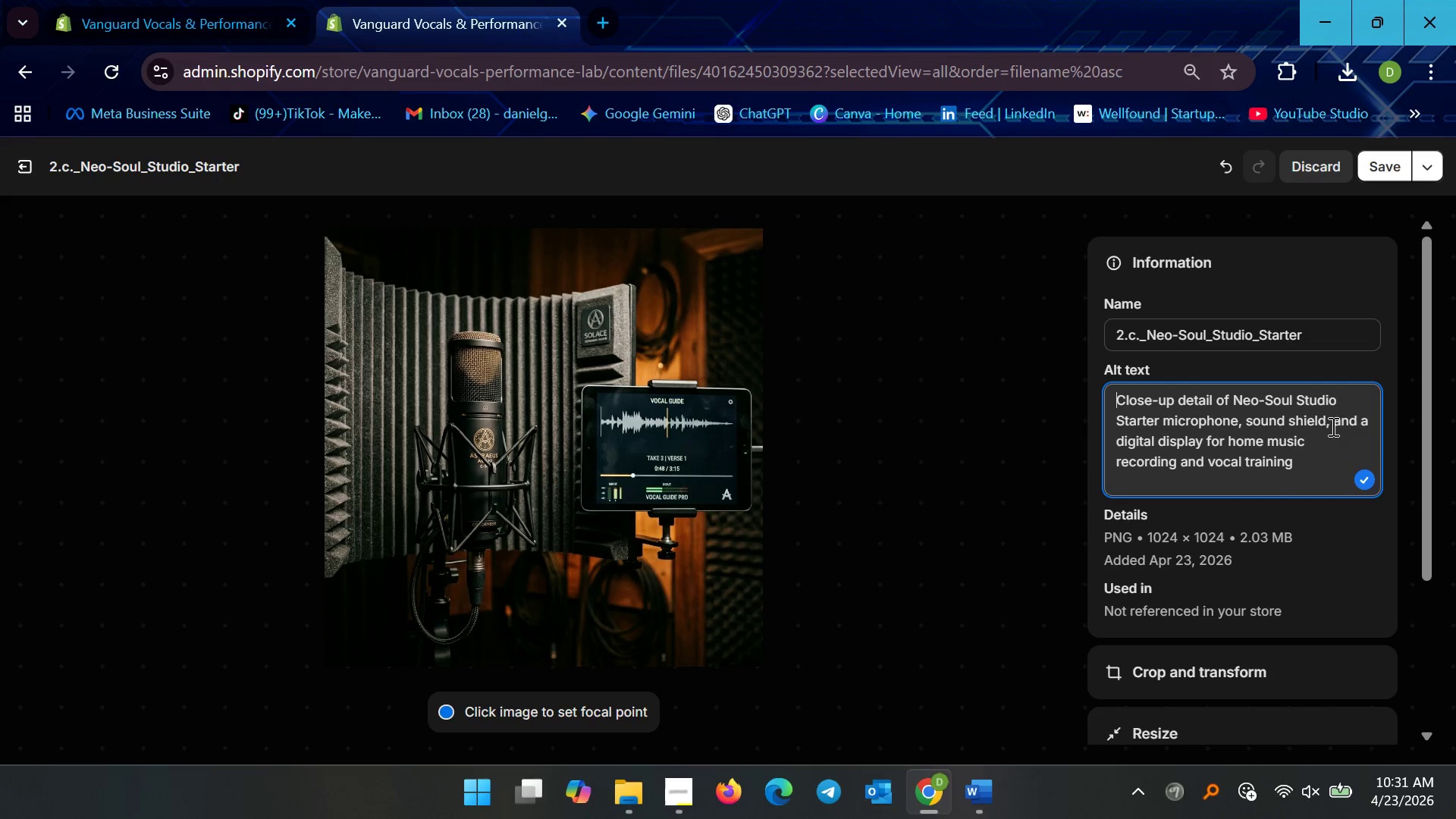 
left_click([1207, 436])
 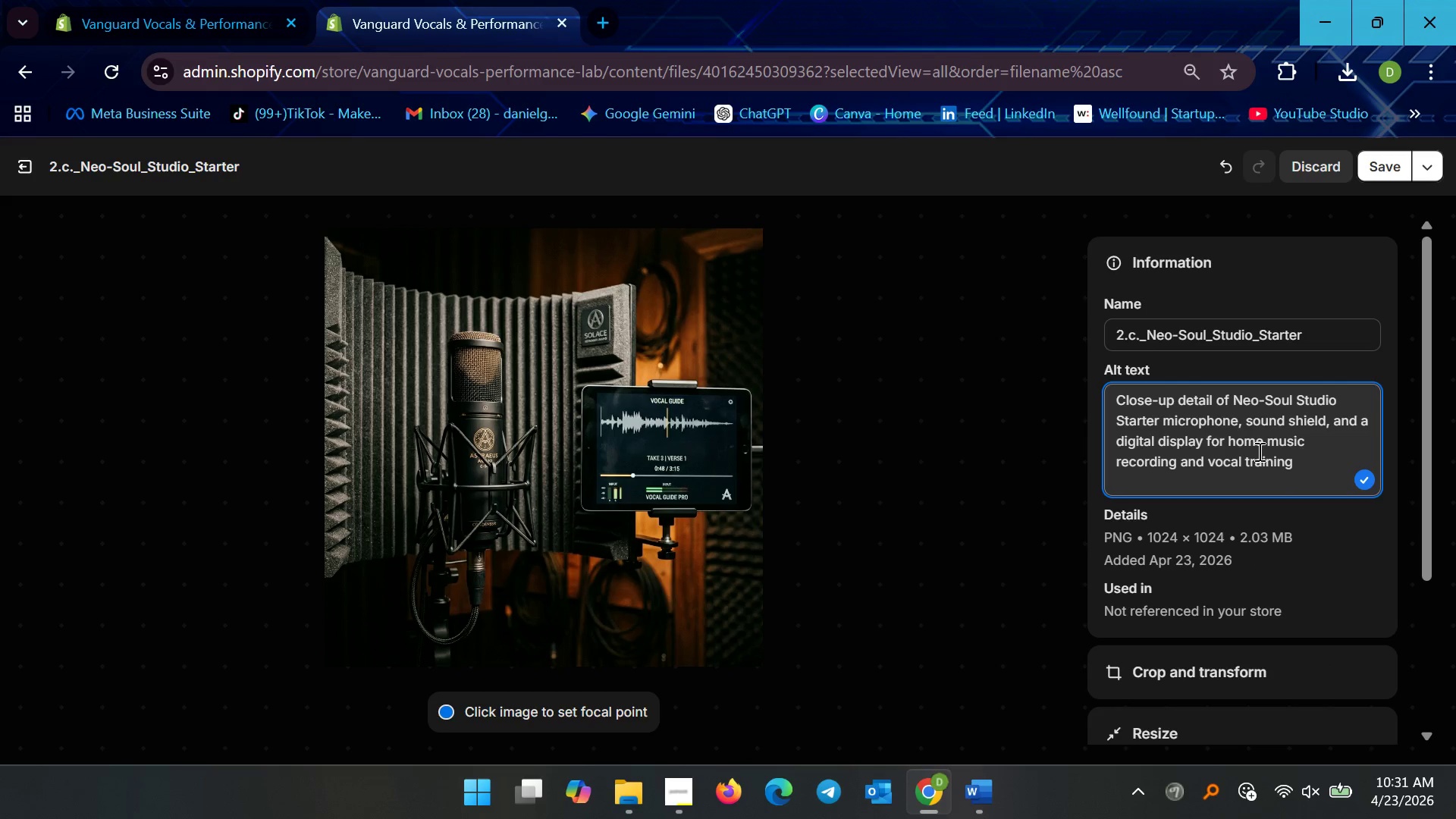 
key(Control+V)
 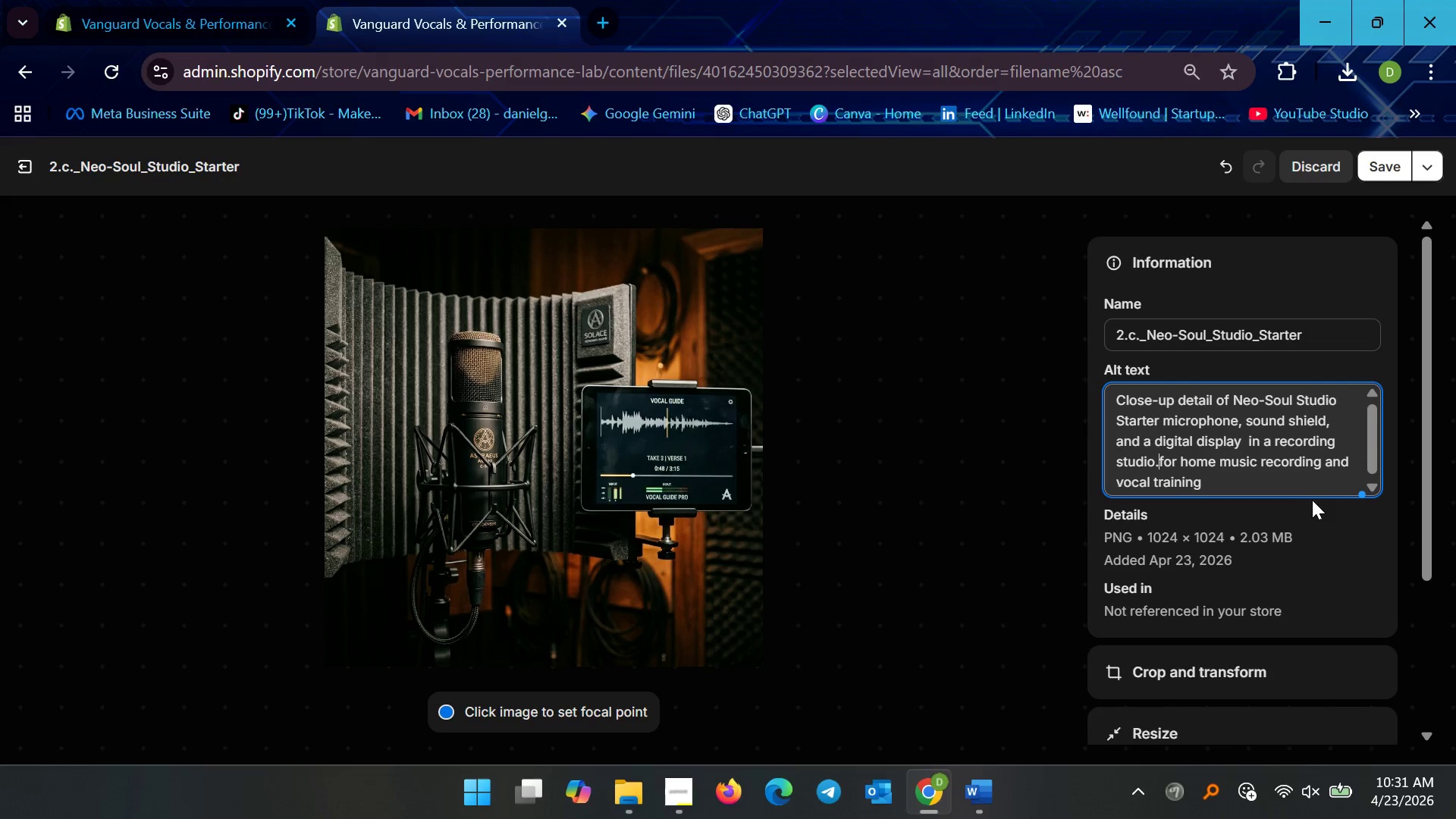 
key(Backspace)
type(, used )
 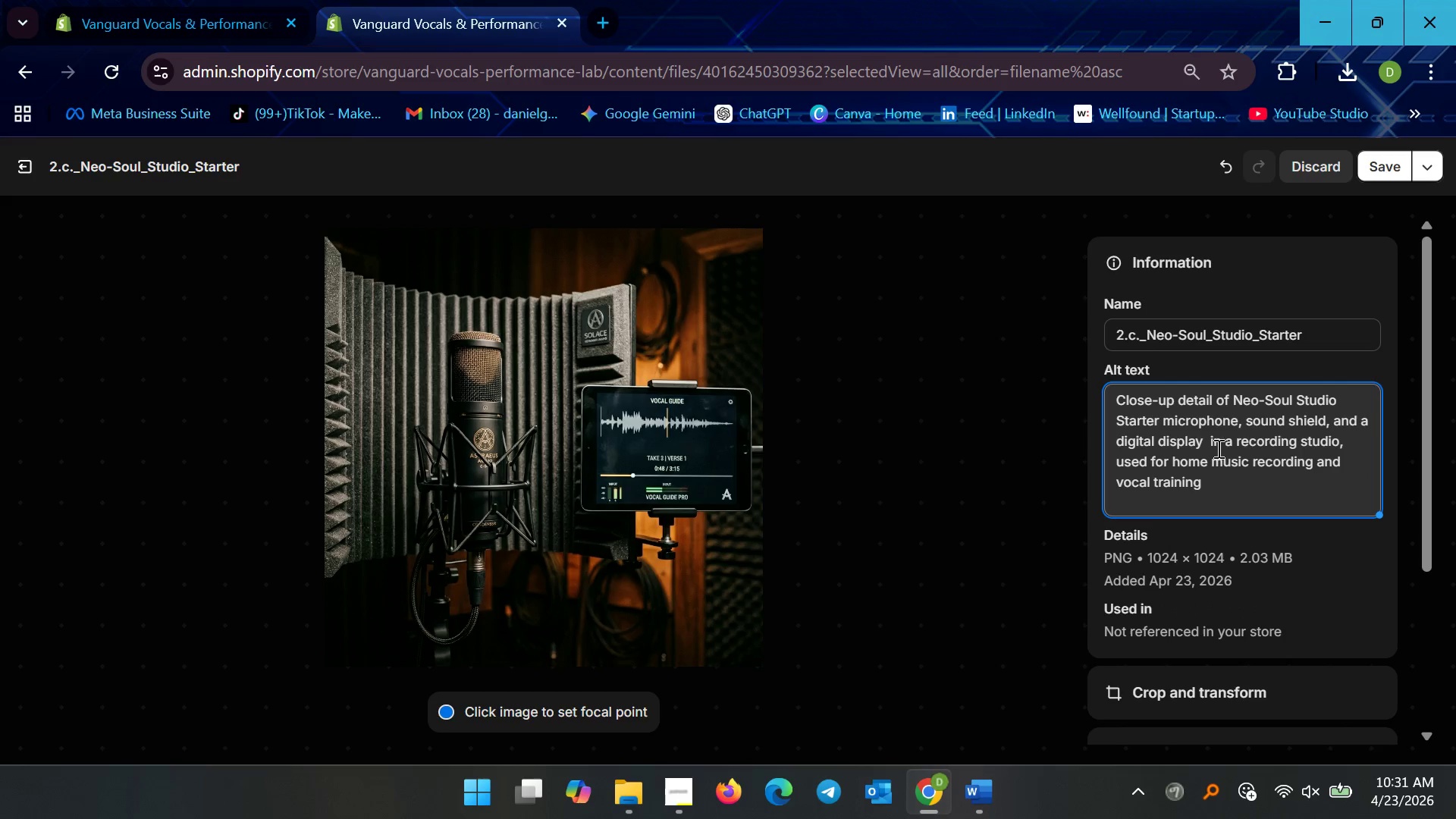 
left_click([1203, 442])
 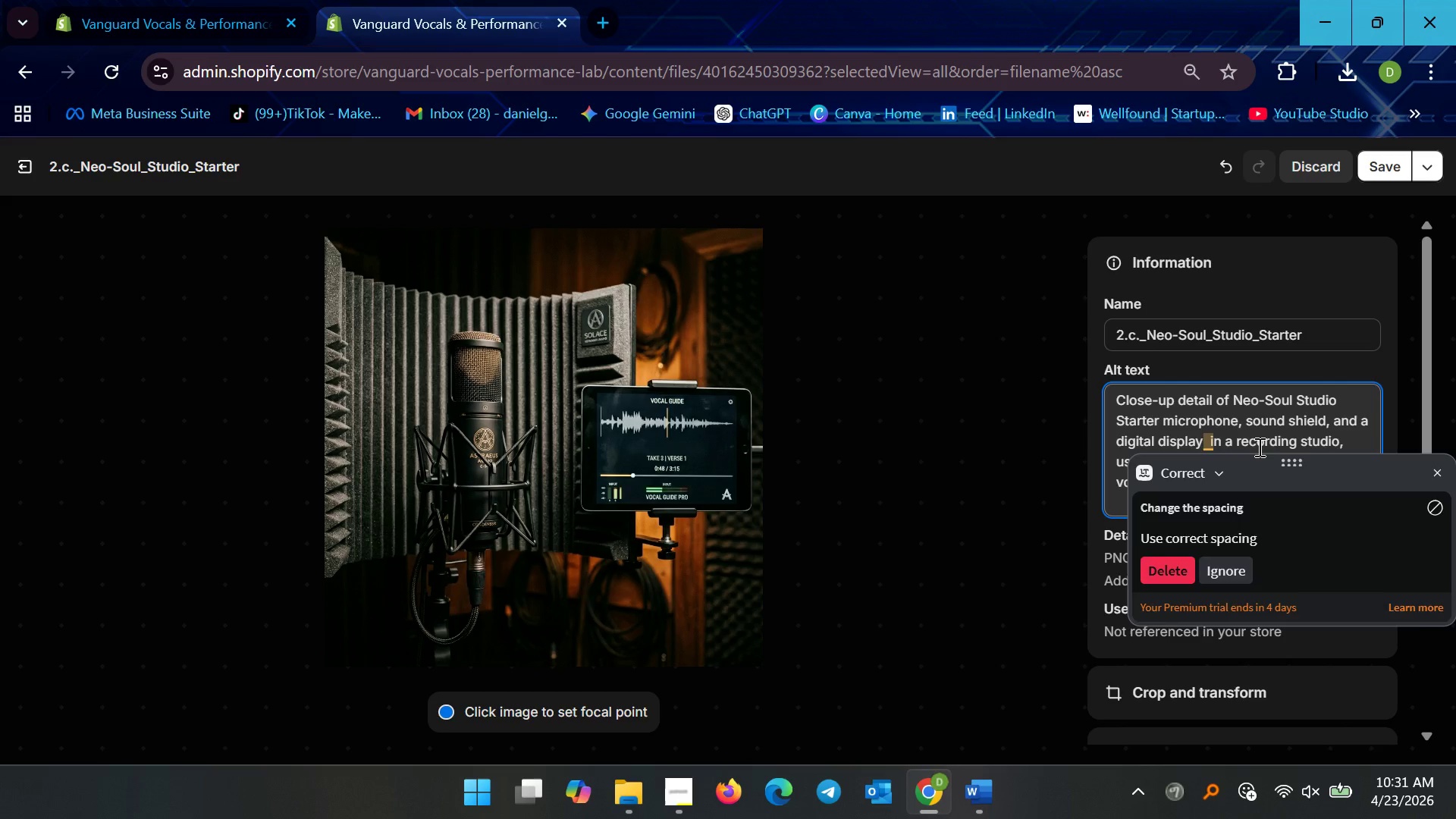 
key(Delete)
 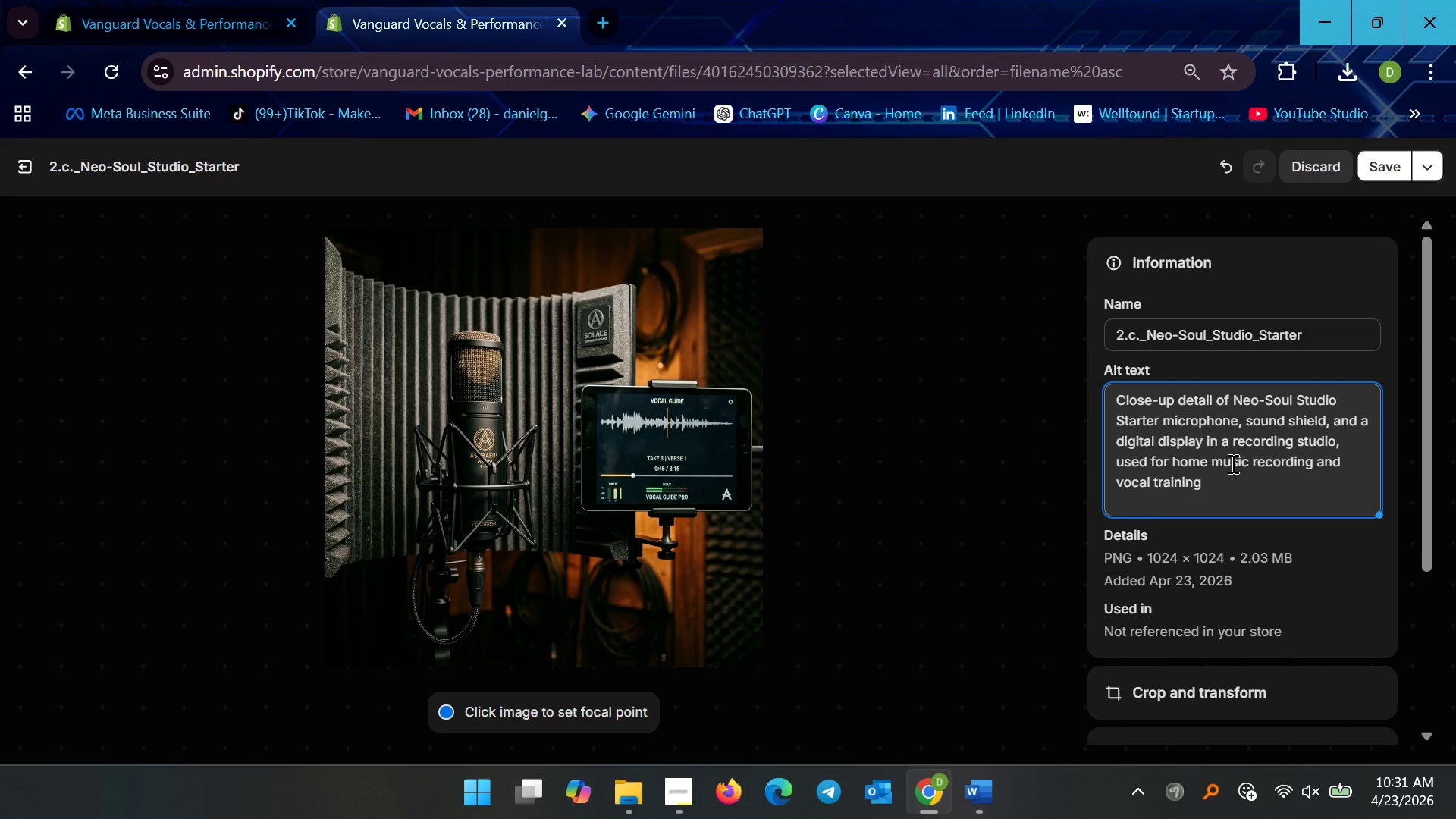 
wait(5.8)
 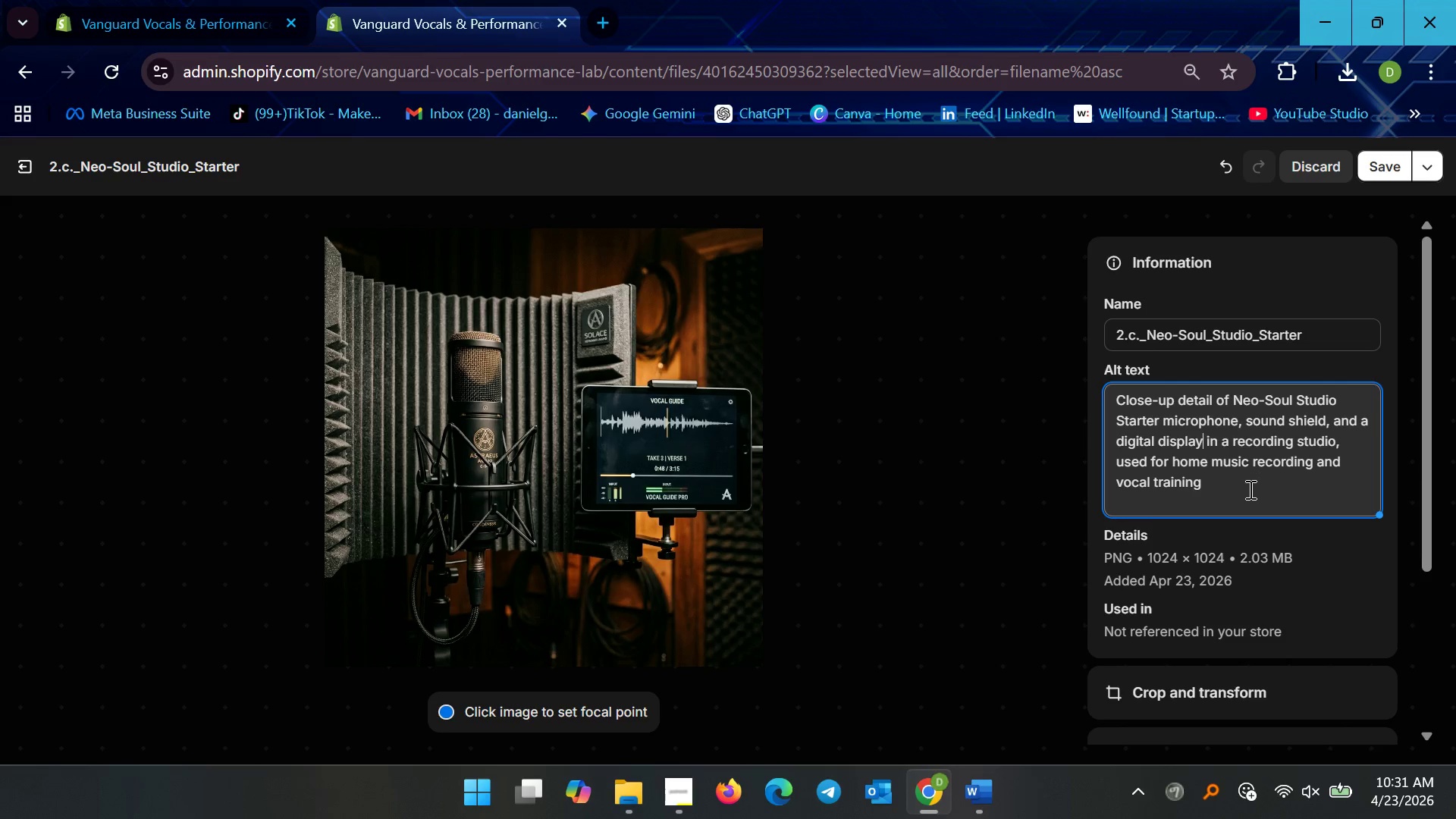 
left_click([1221, 478])
 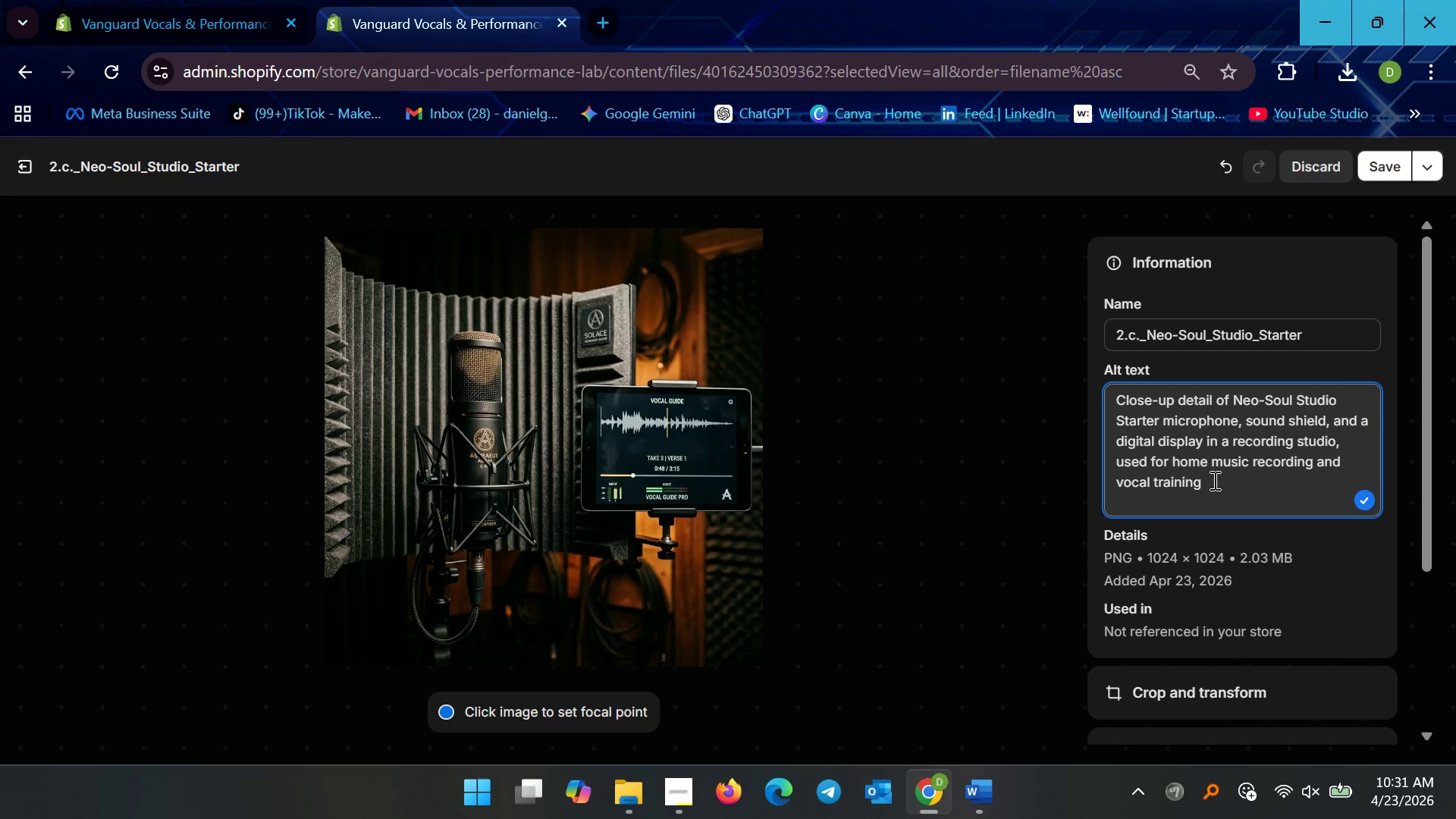 
wait(5.22)
 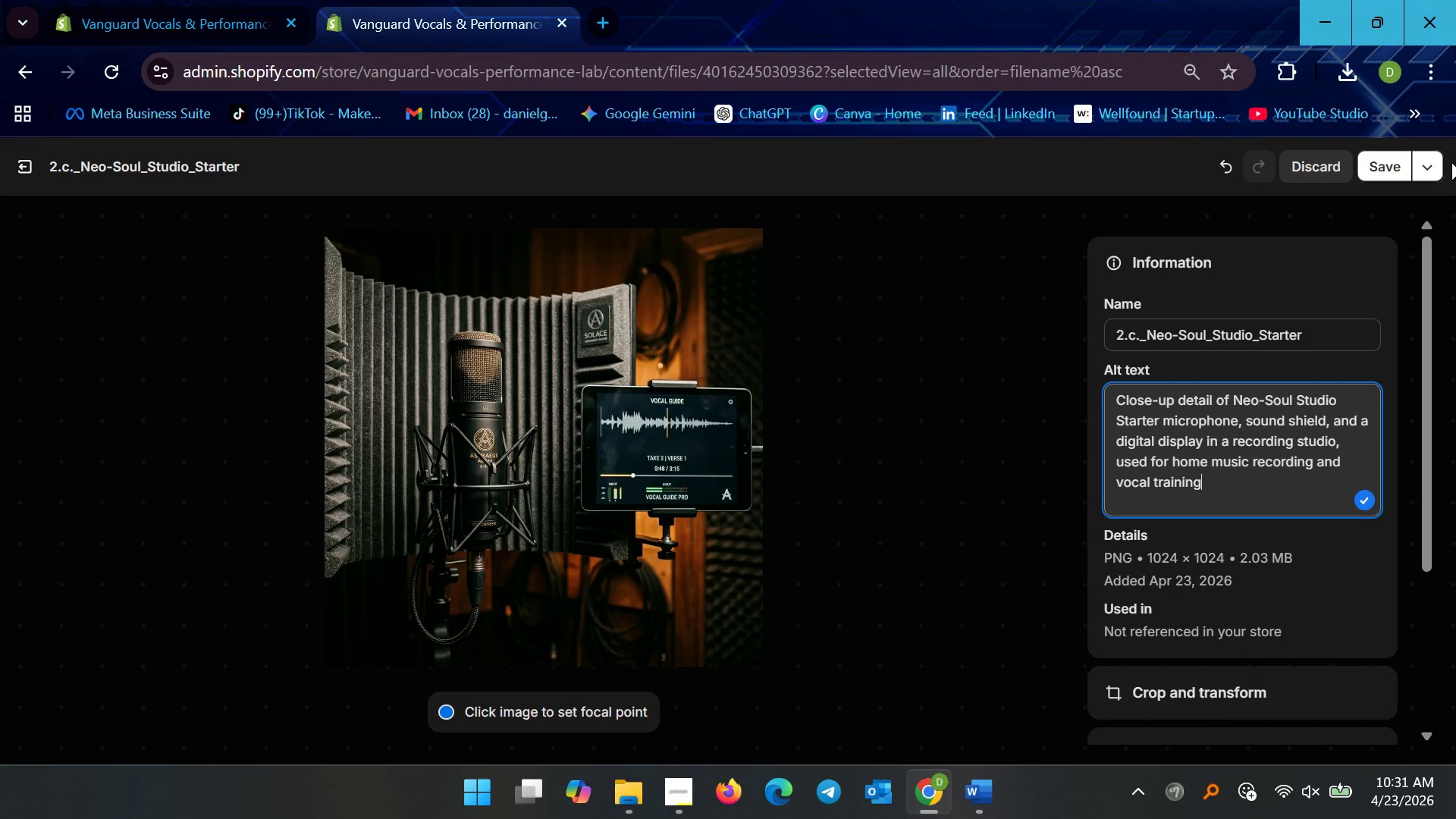 
left_click([1229, 441])
 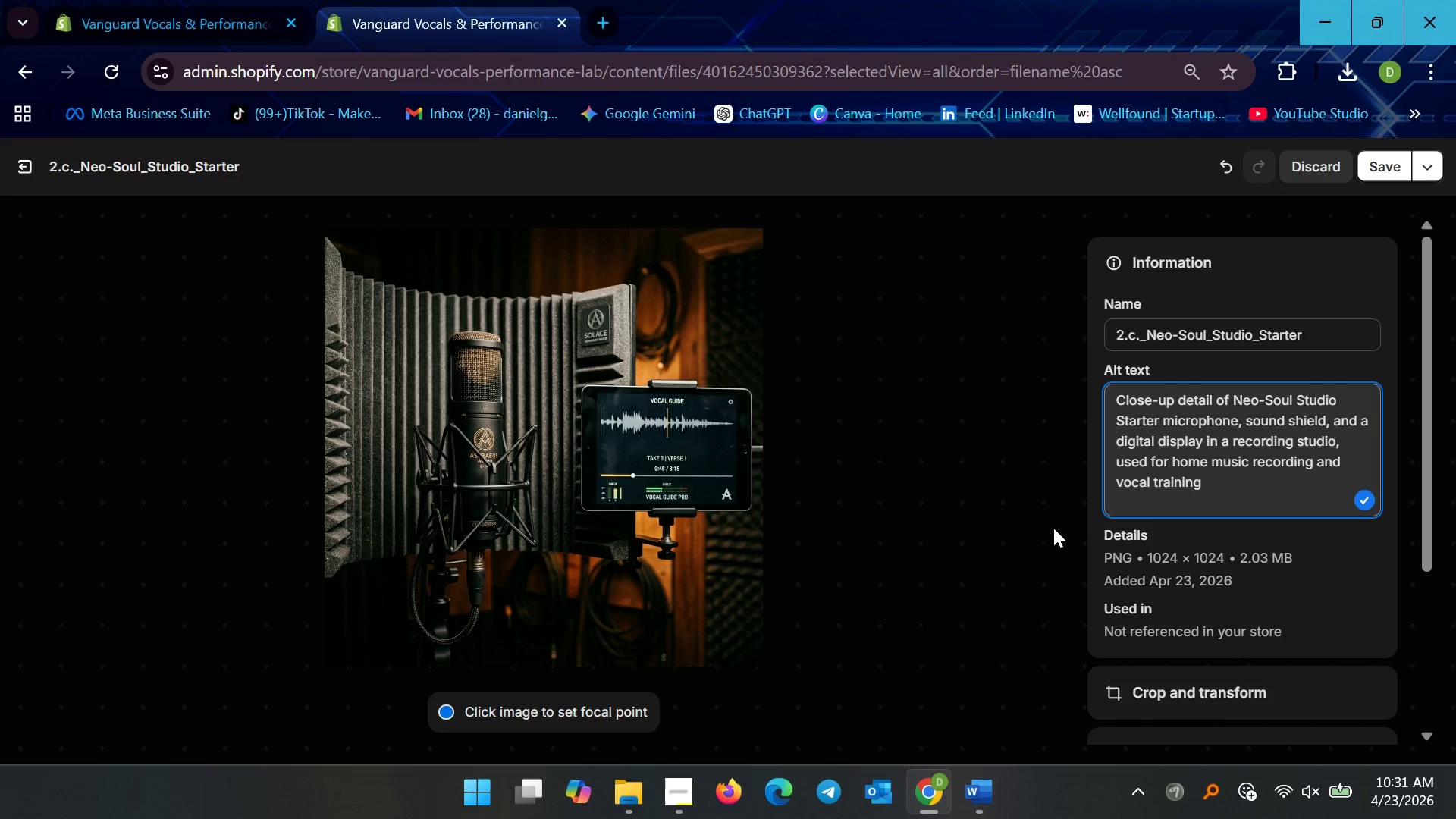 
wait(8.77)
 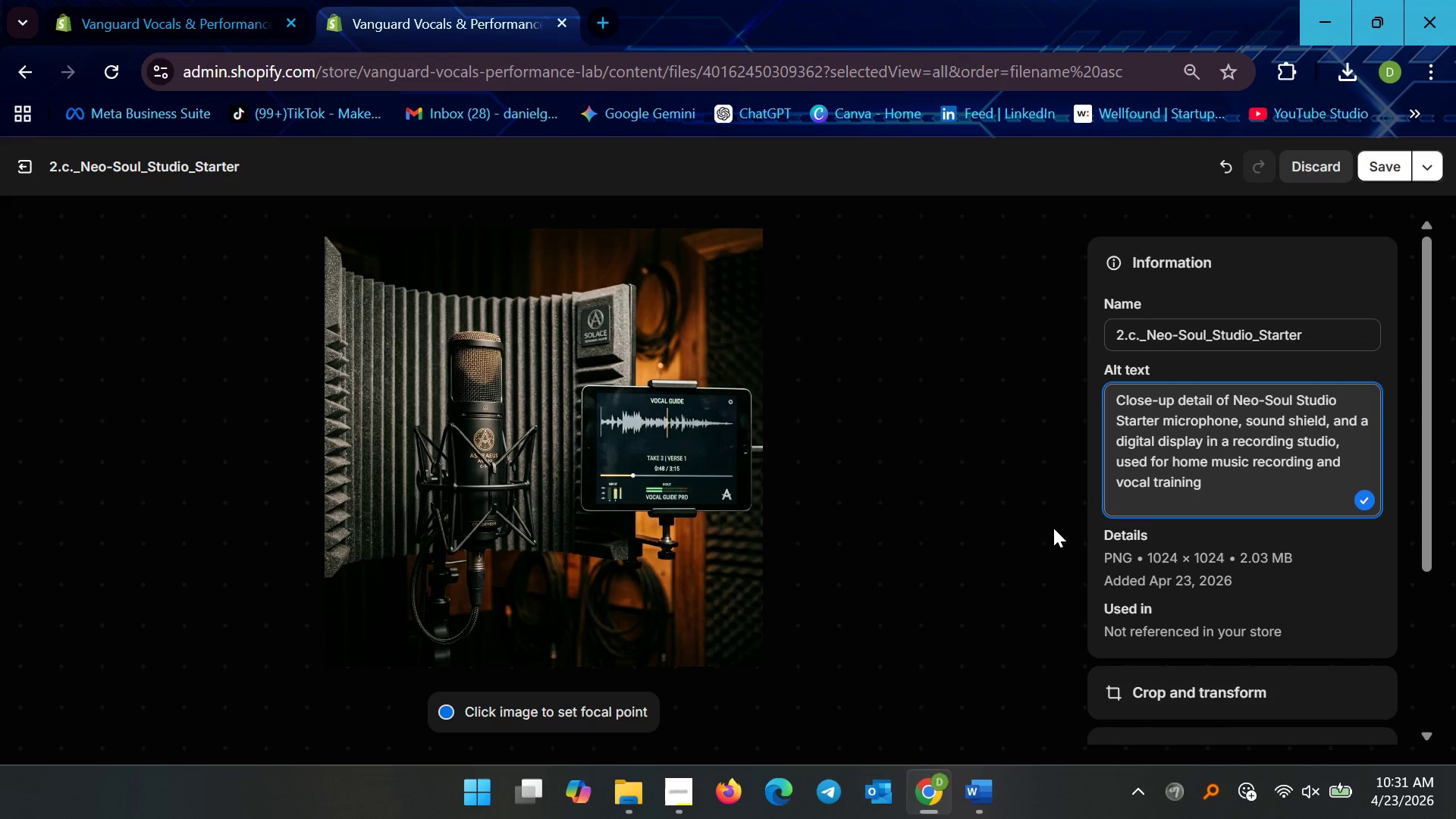 
left_click([1370, 164])
 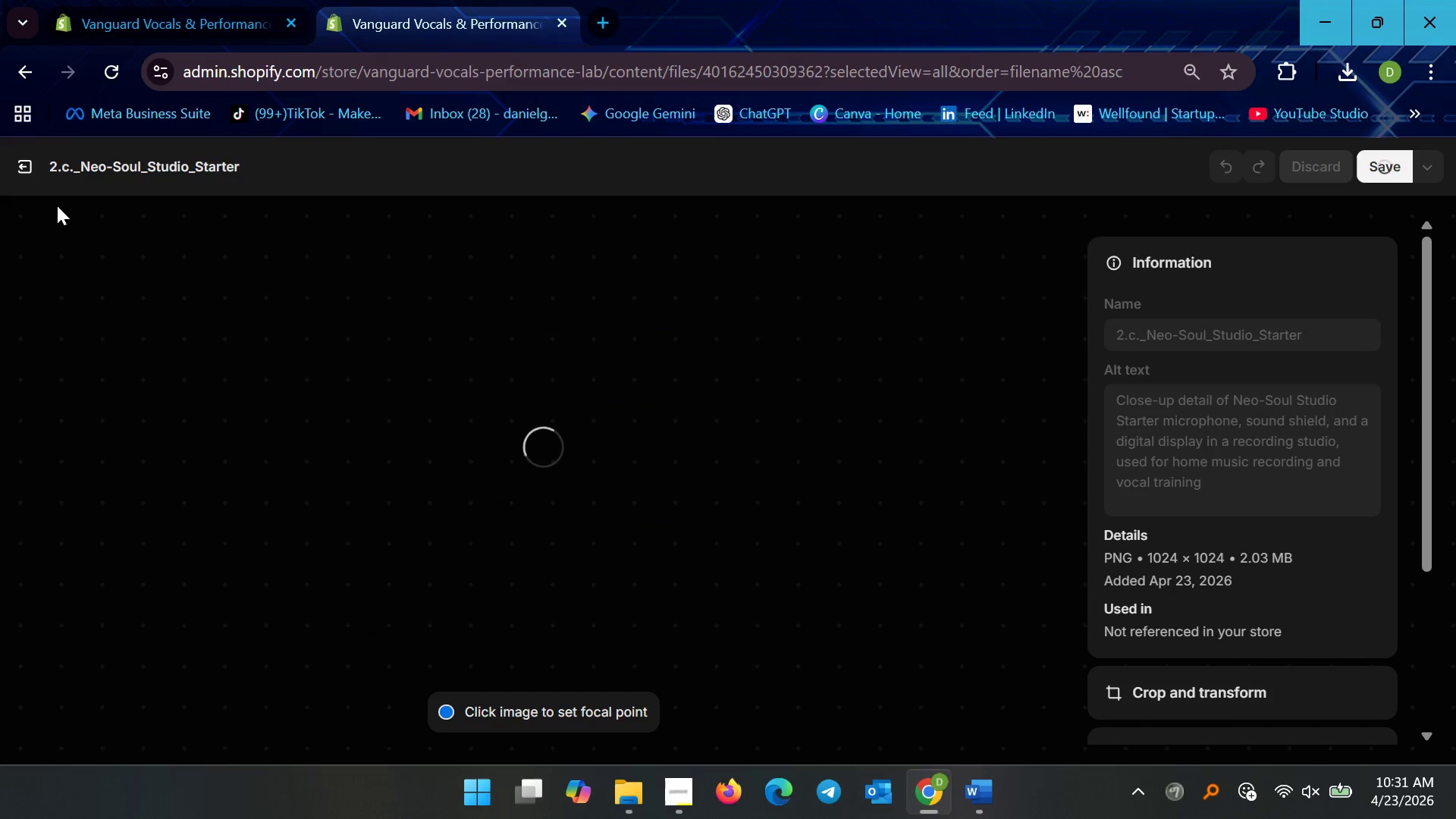 
mouse_move([29, 169])
 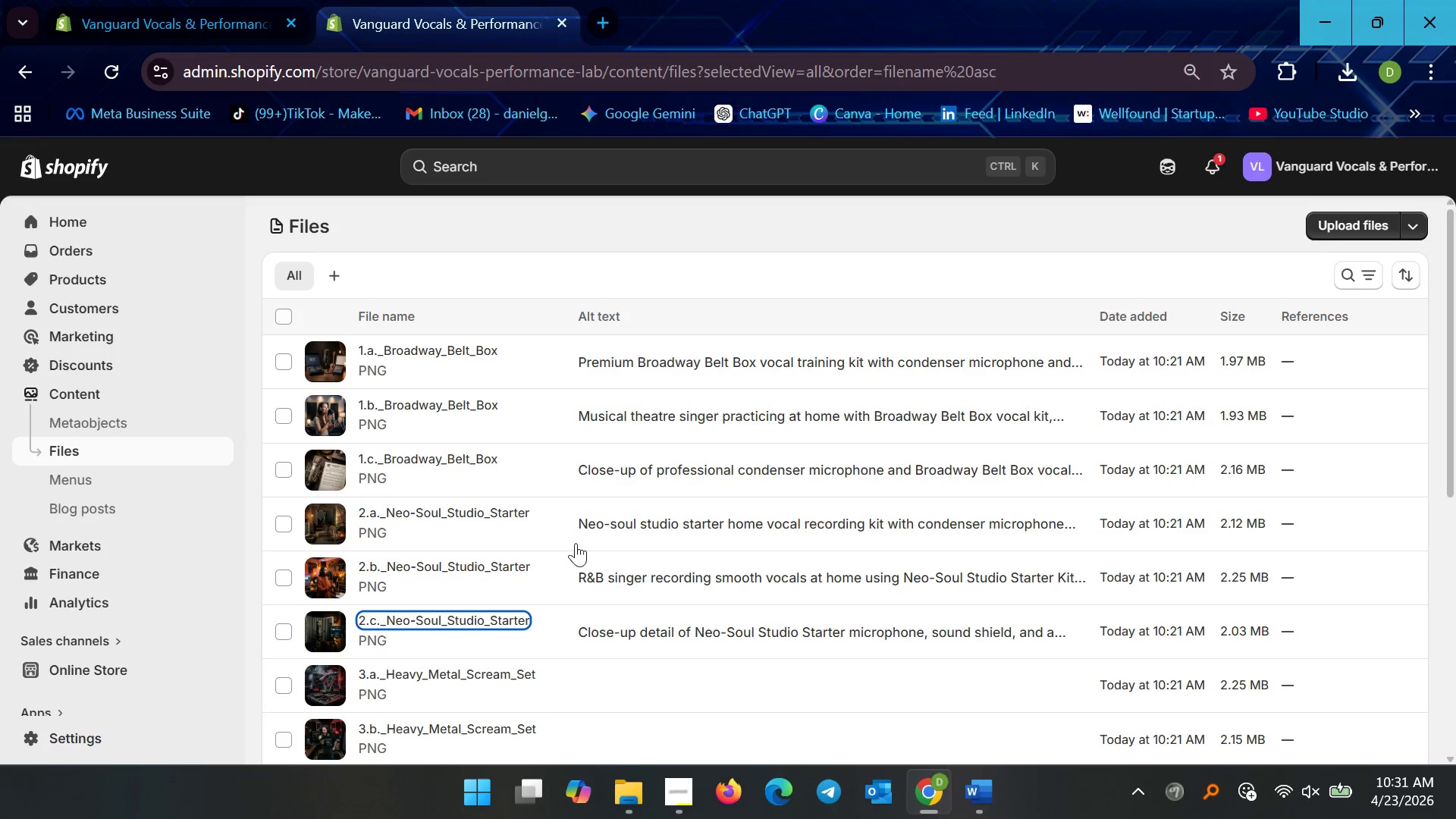 
scroll: coordinate [605, 570], scroll_direction: down, amount: 2.0
 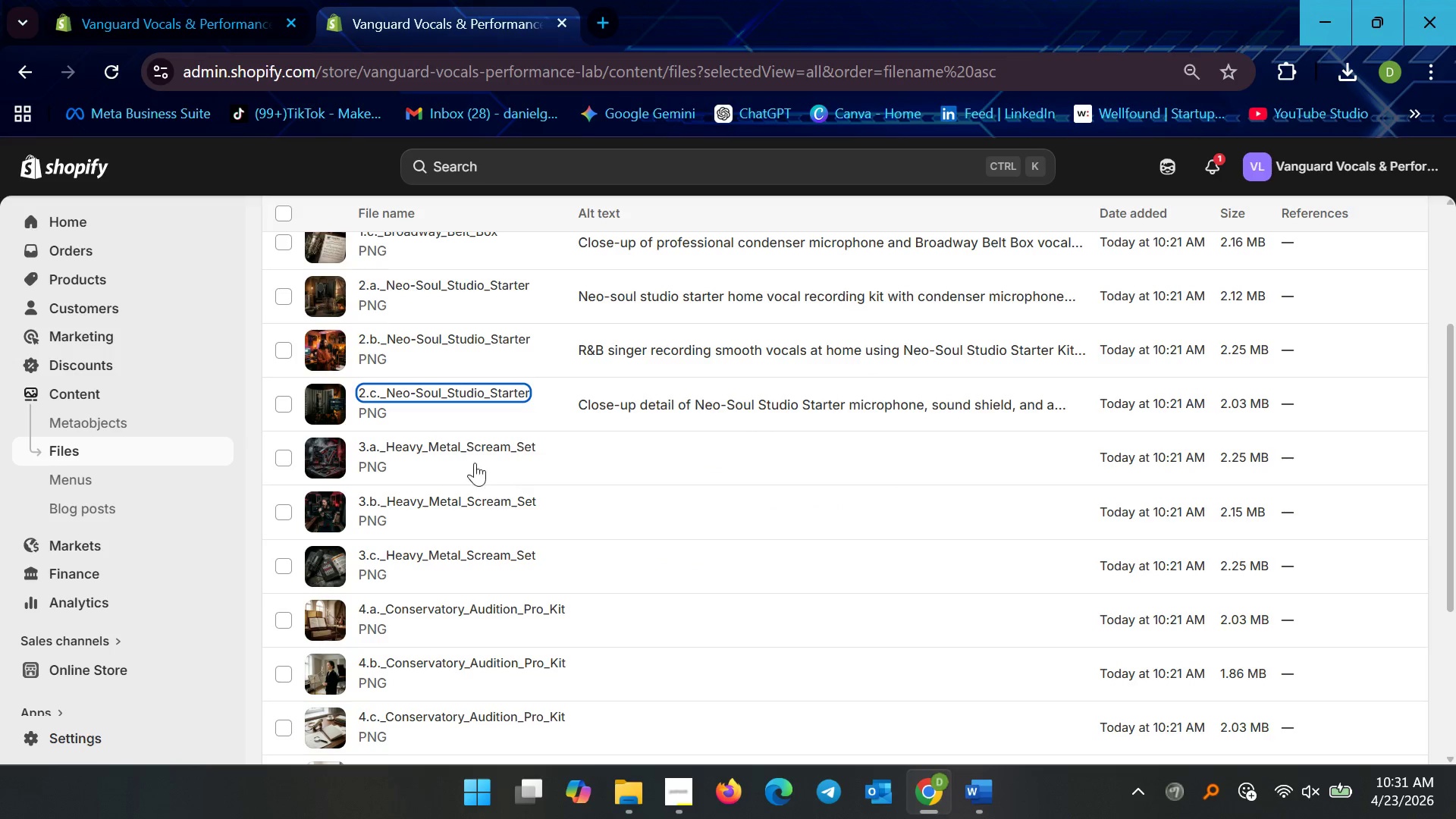 
left_click([460, 448])
 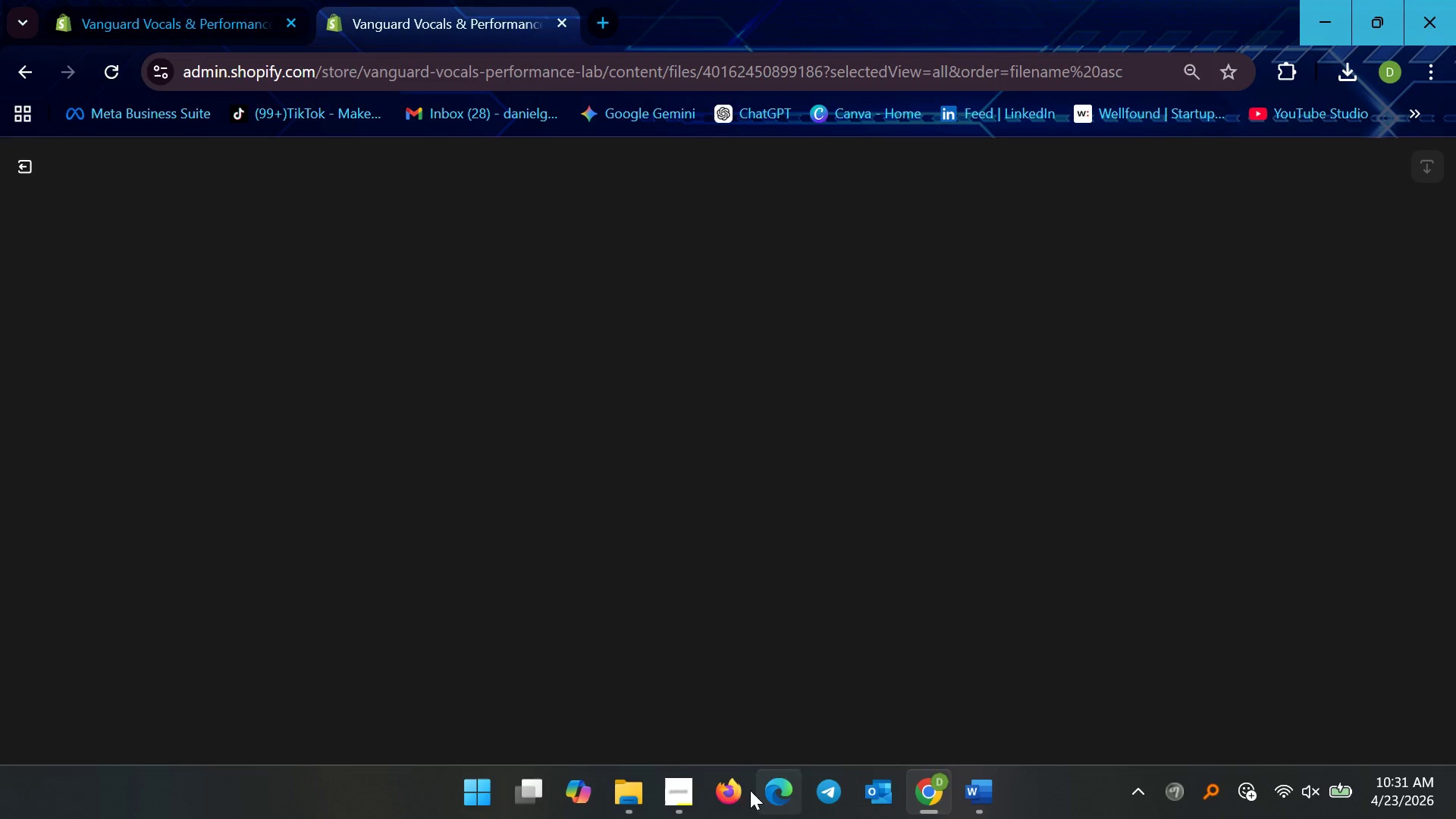 
left_click([679, 790])